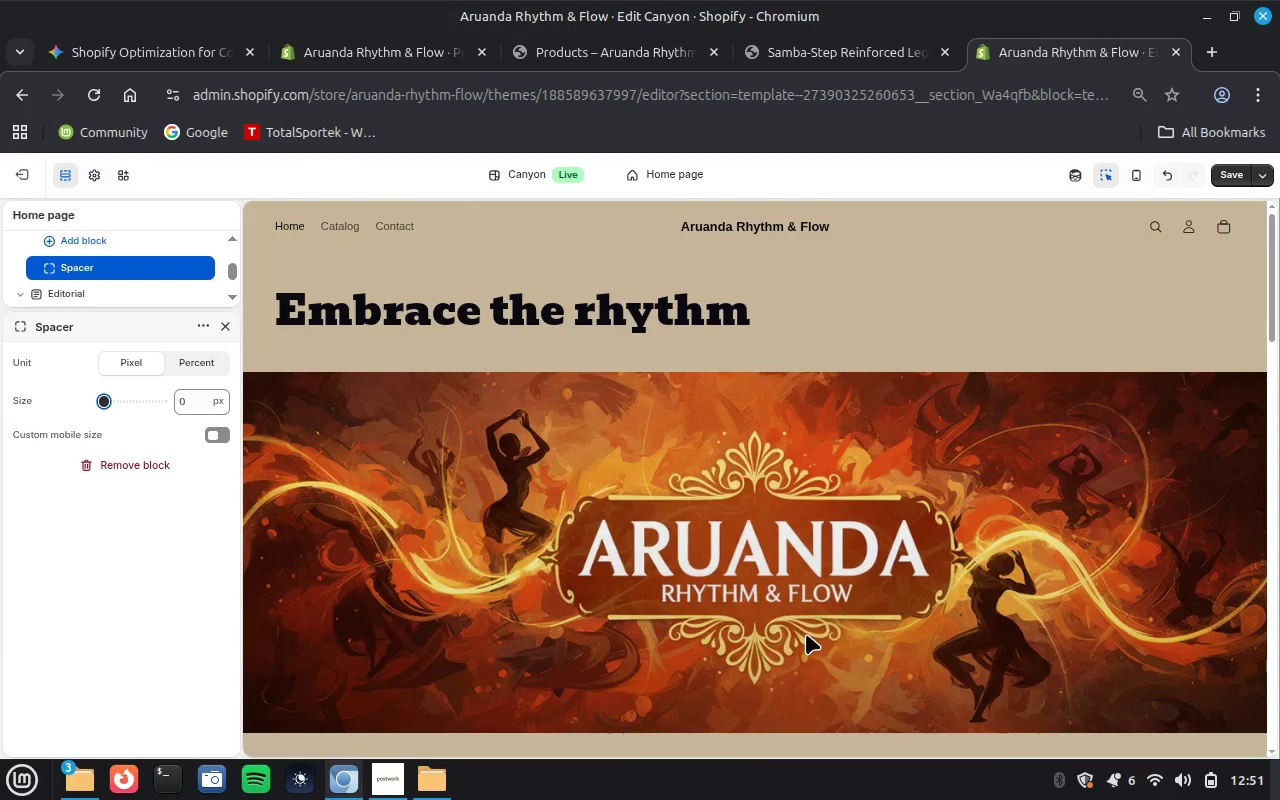 
scroll: coordinate [806, 634], scroll_direction: down, amount: 6.0
 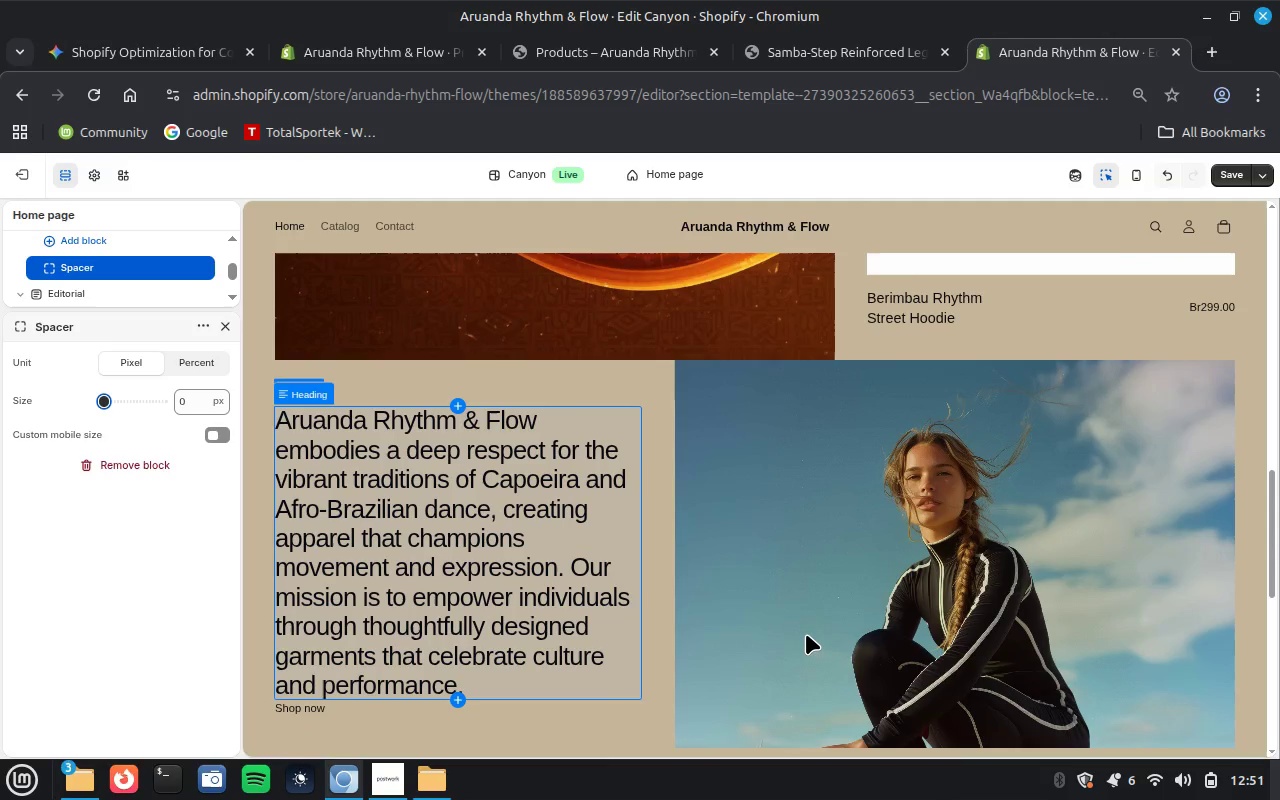 
scroll: coordinate [806, 634], scroll_direction: up, amount: 8.0
 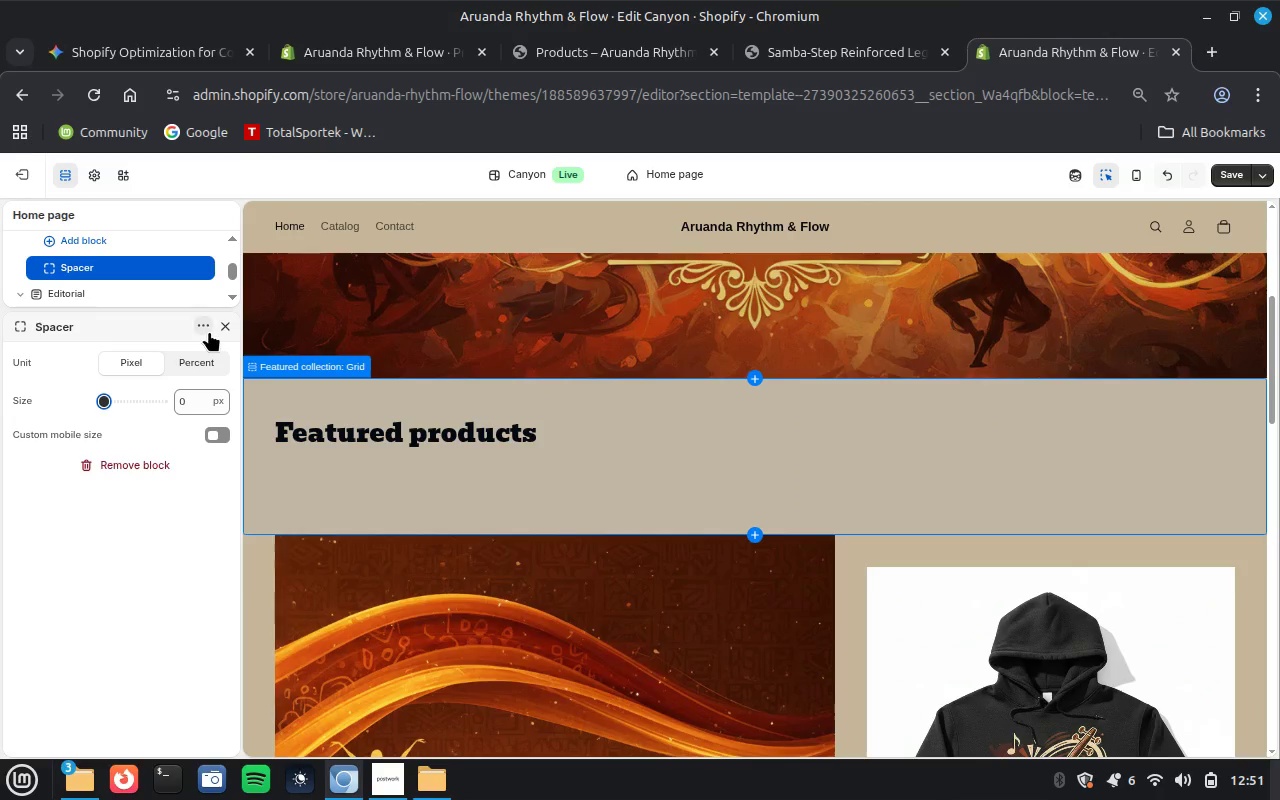 
wait(9.7)
 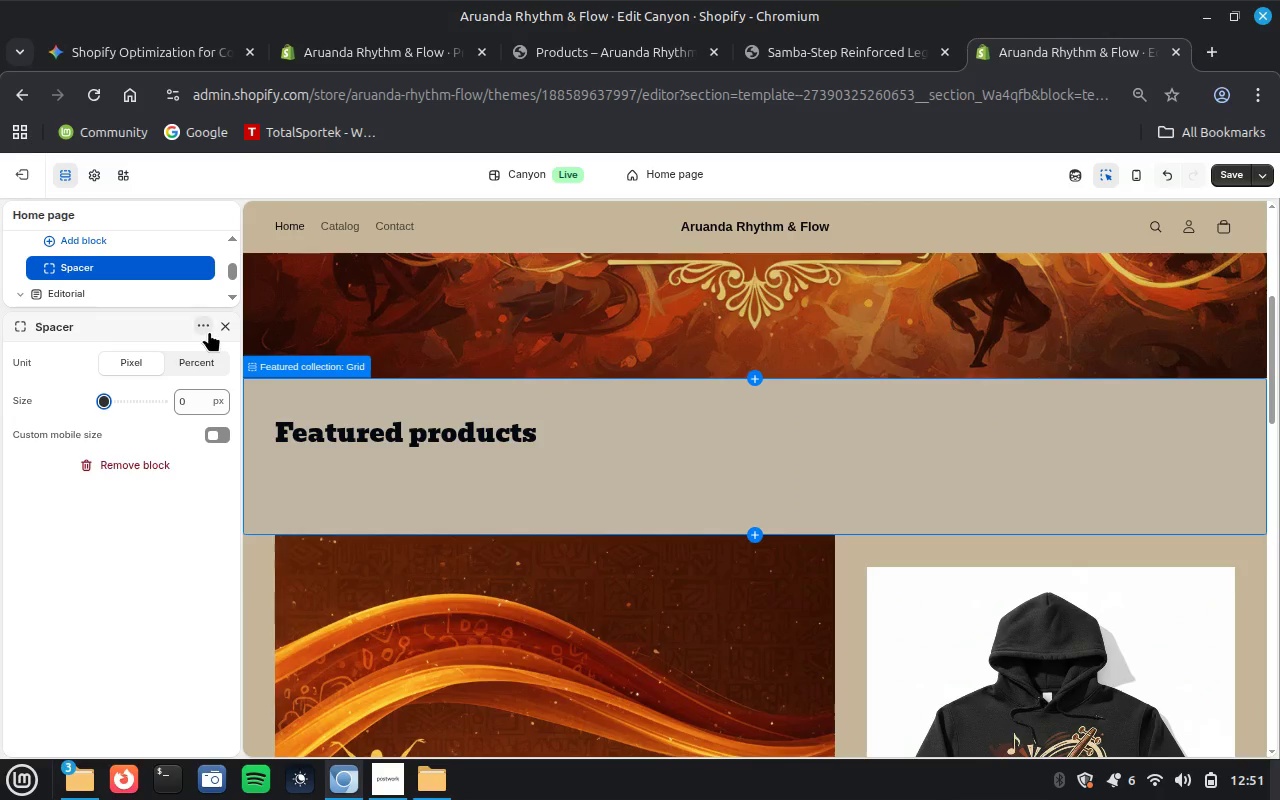 
left_click([223, 323])
 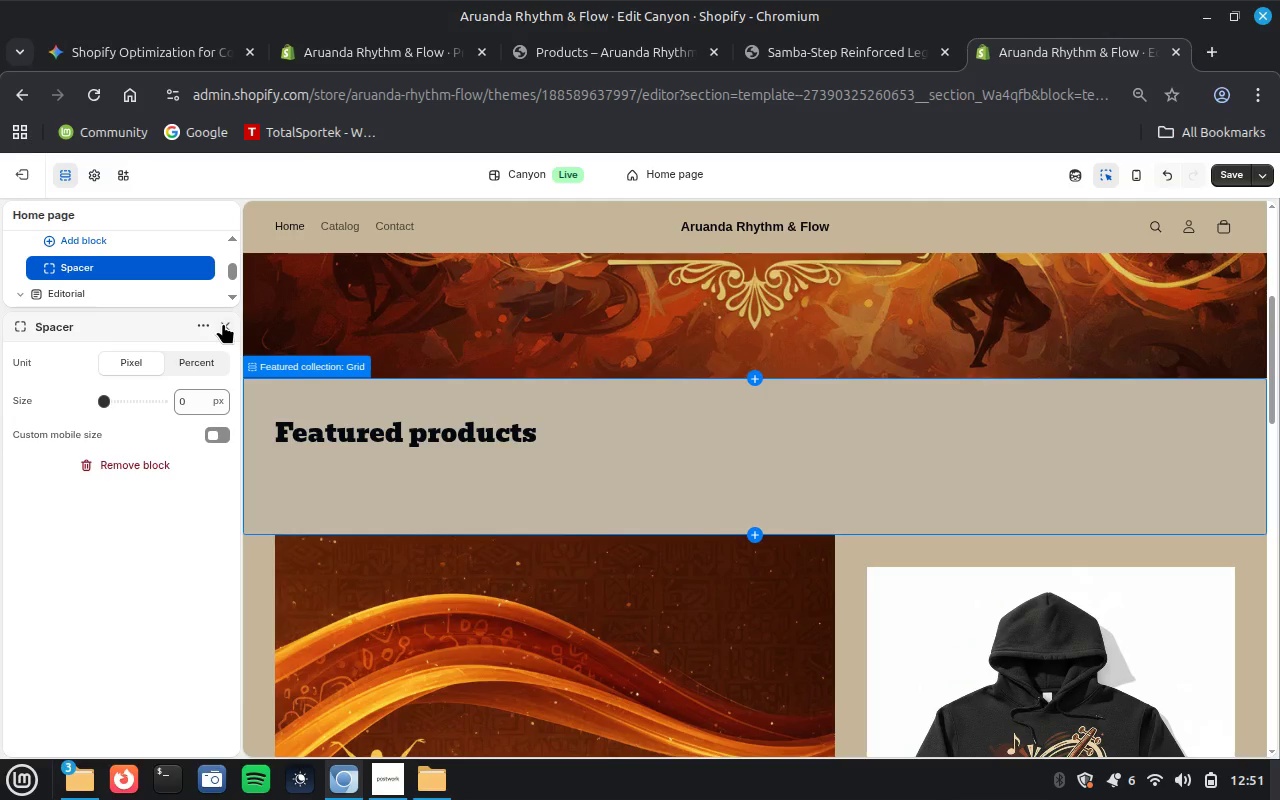 
mouse_move([173, 337])
 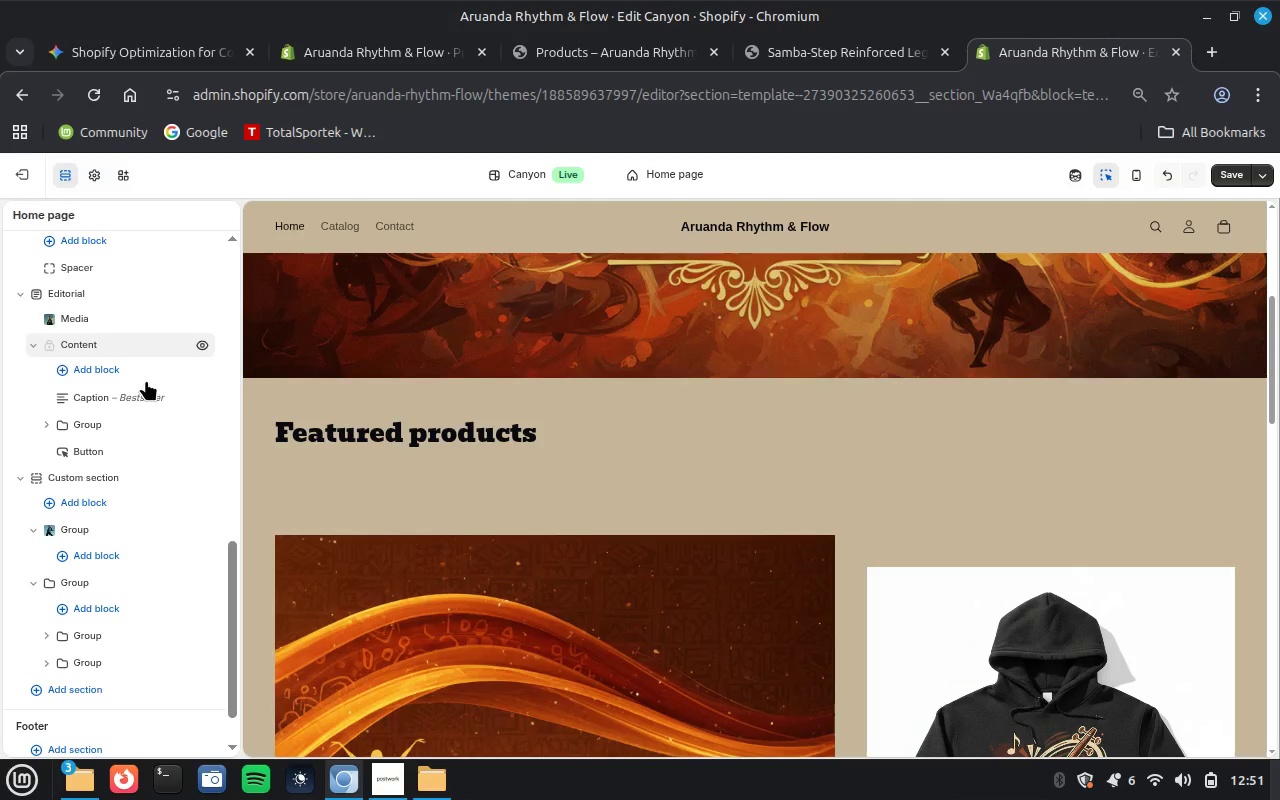 
scroll: coordinate [143, 383], scroll_direction: up, amount: 3.0
 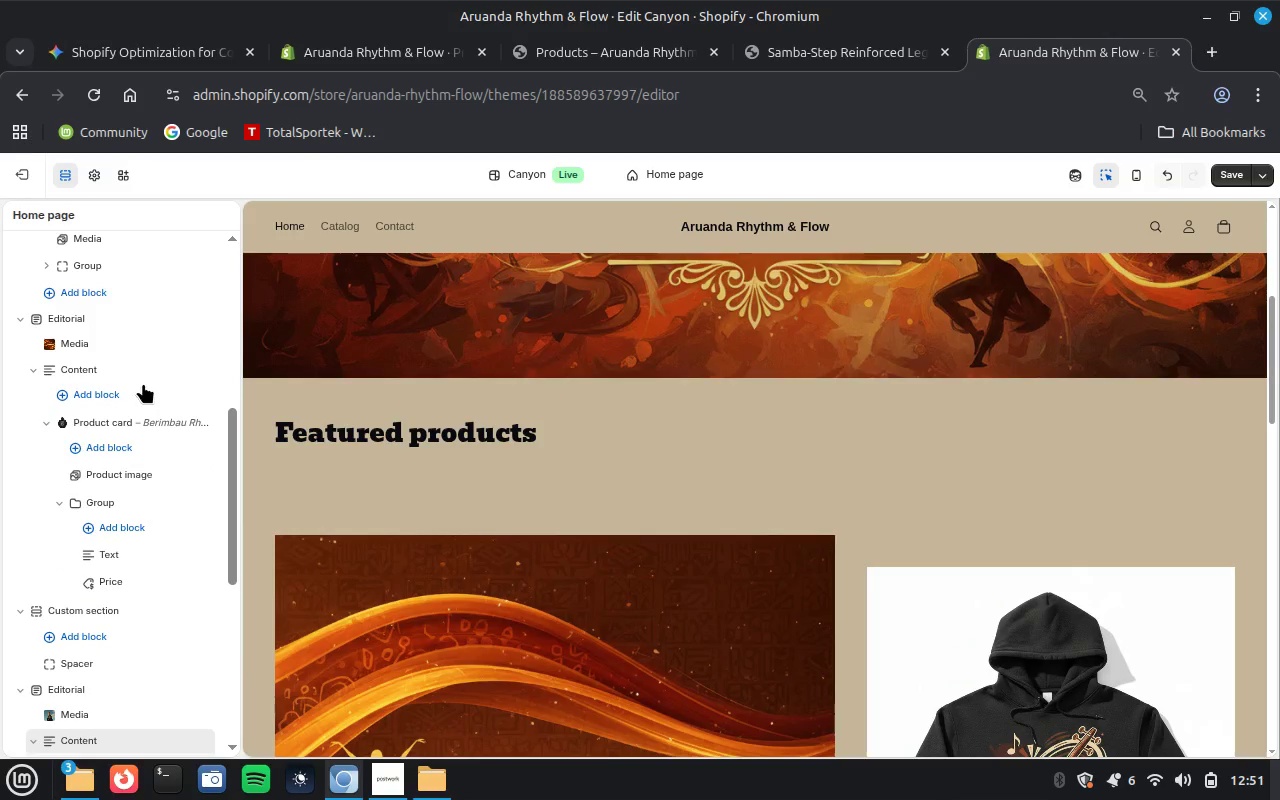 
mouse_move([128, 408])
 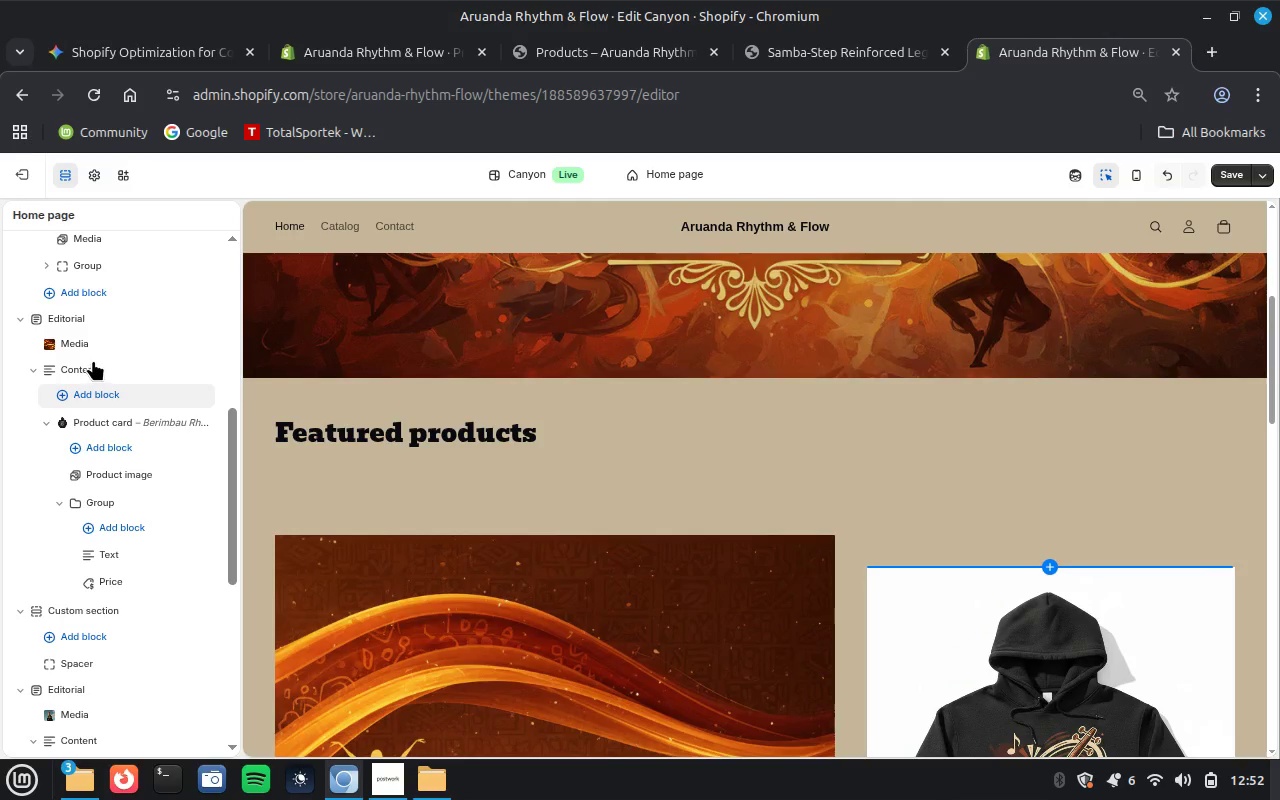 
wait(12.57)
 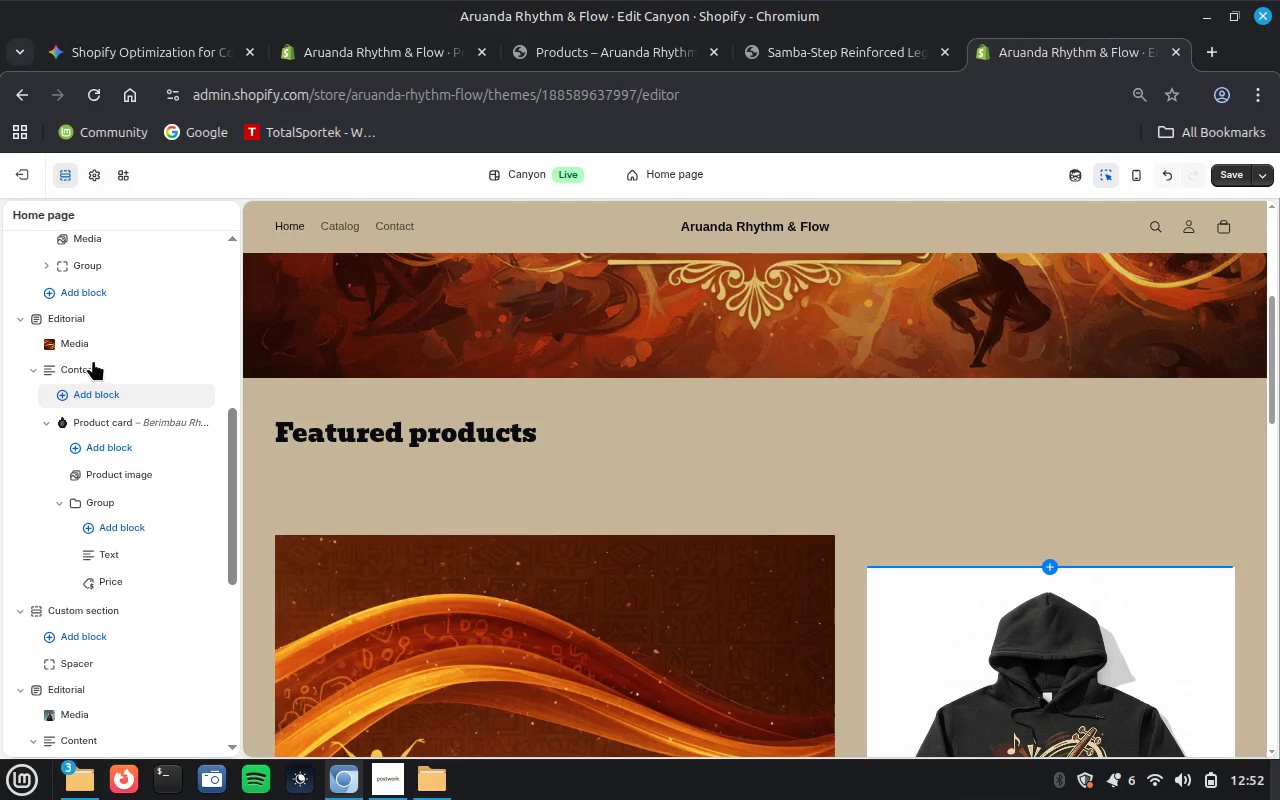 
scroll: coordinate [79, 337], scroll_direction: up, amount: 1.0
 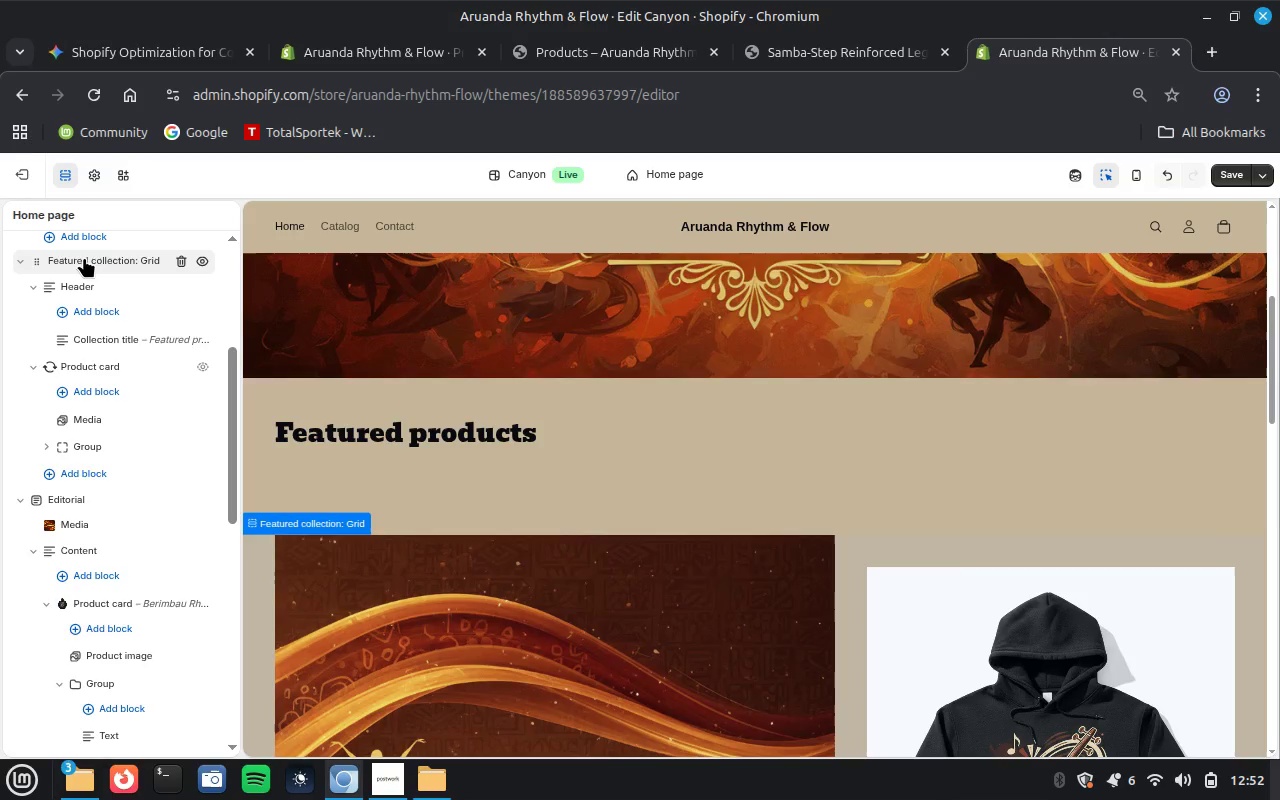 
wait(9.24)
 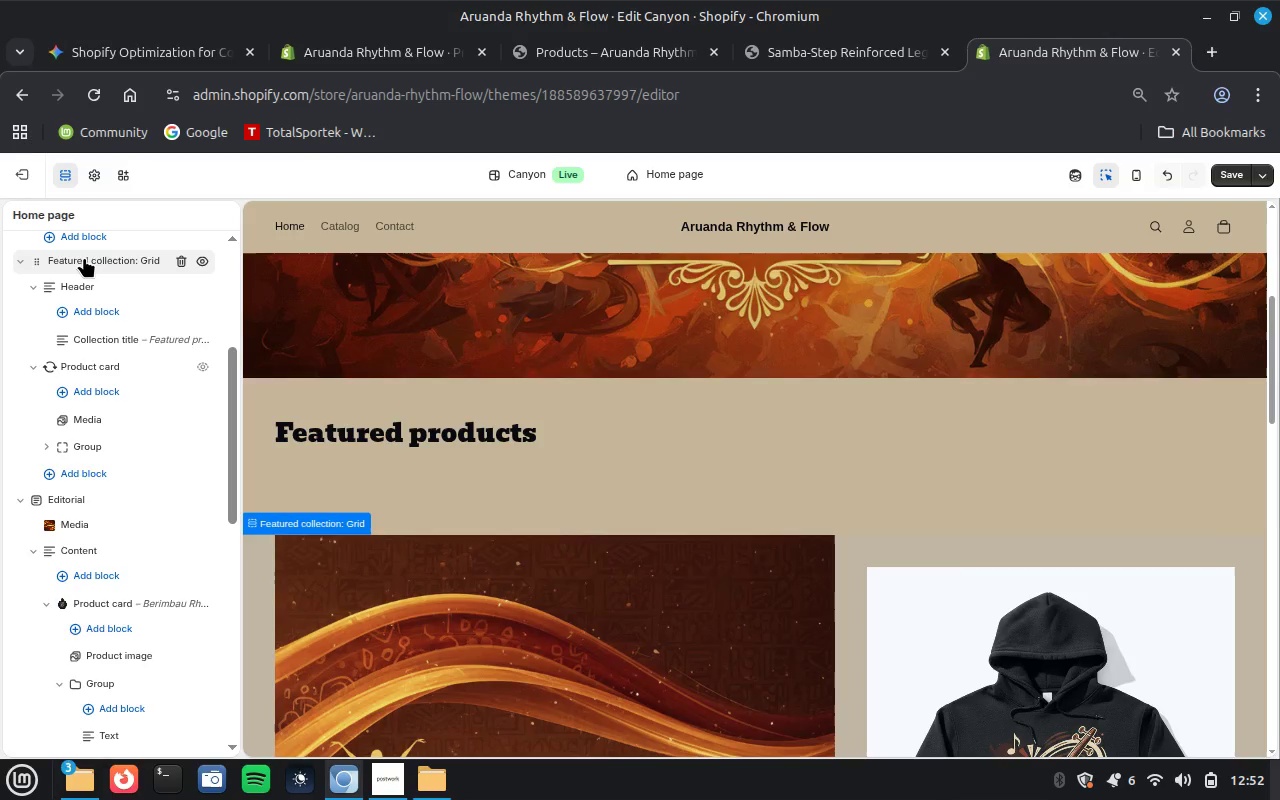 
mouse_move([84, 317])
 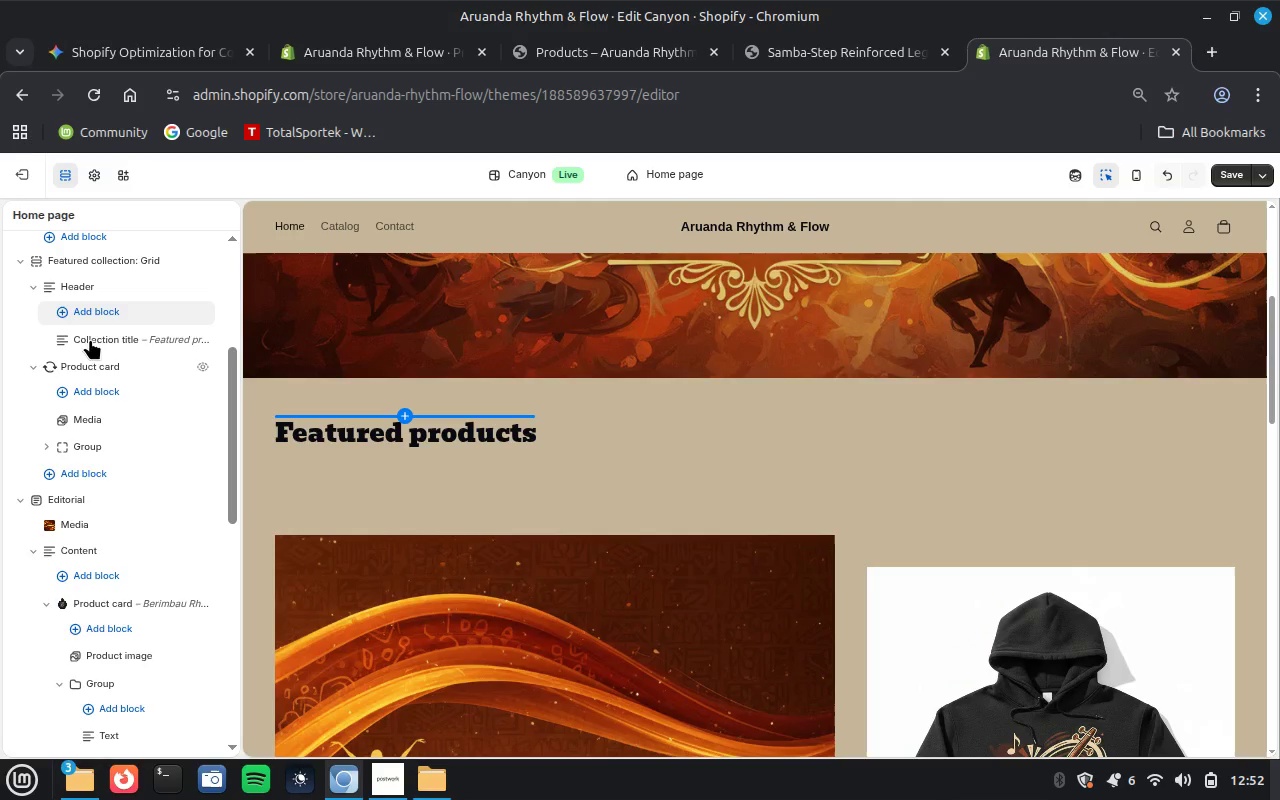 
mouse_move([96, 317])
 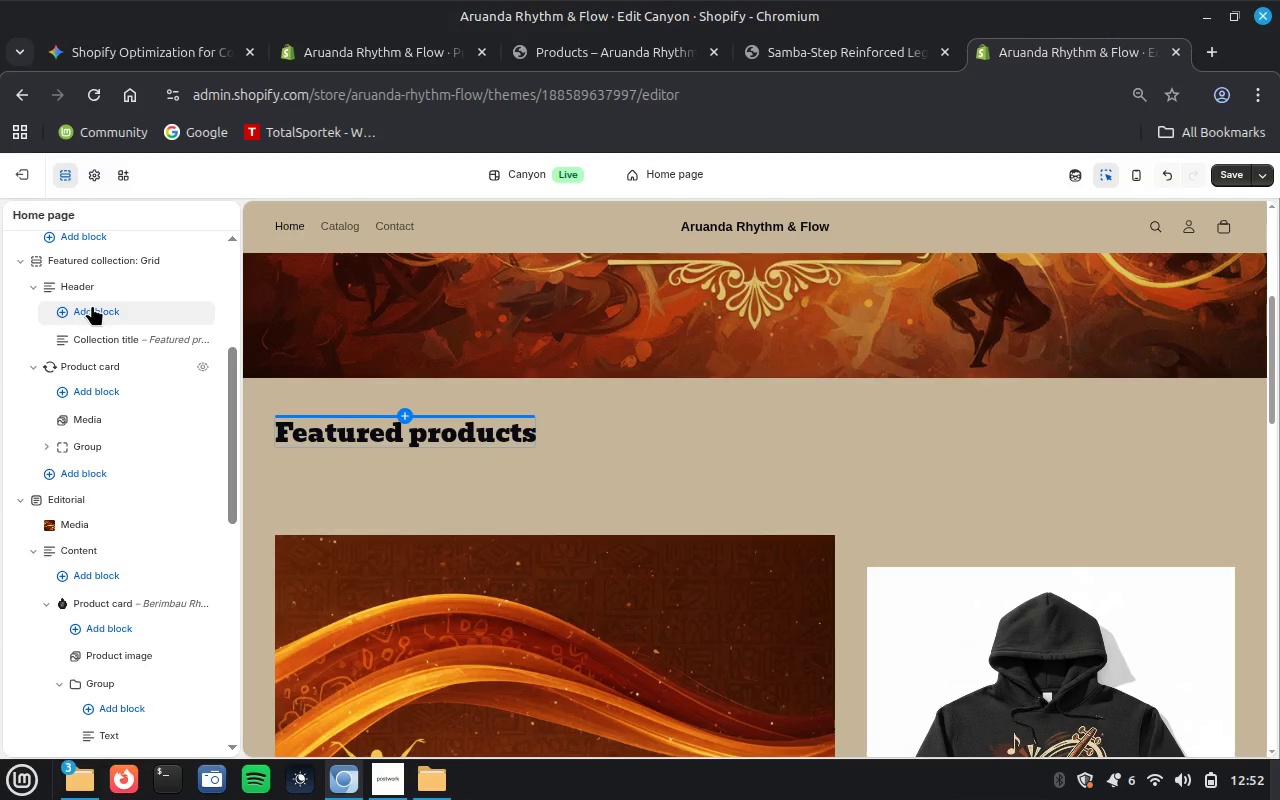 
left_click([92, 305])
 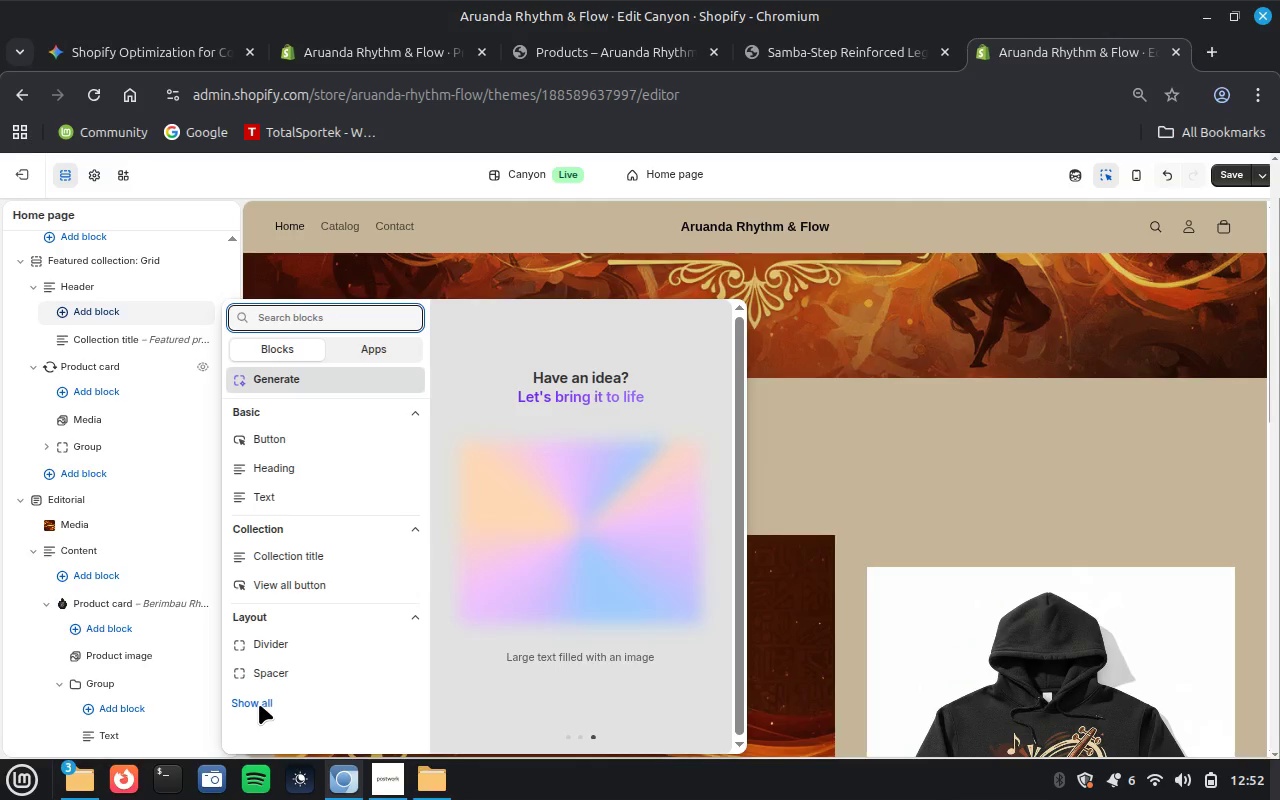 
wait(27.95)
 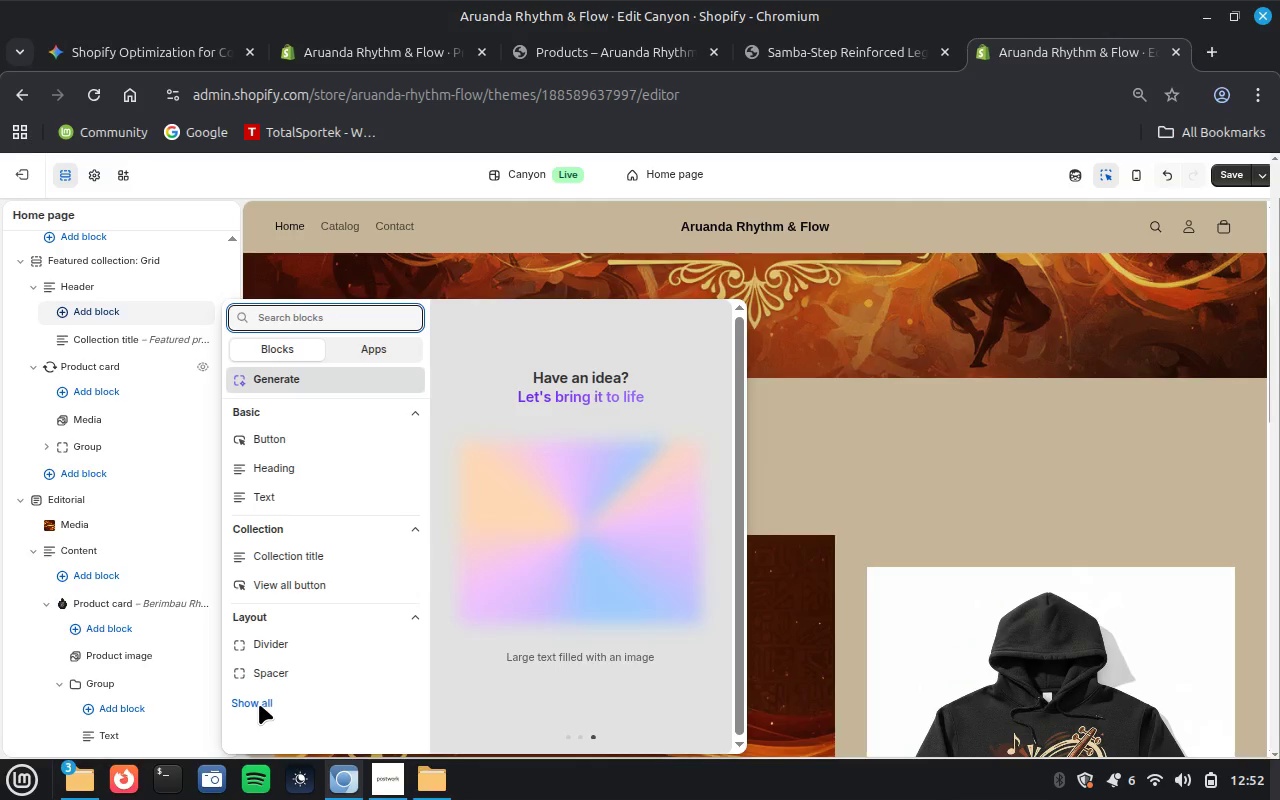 
type(pr)
 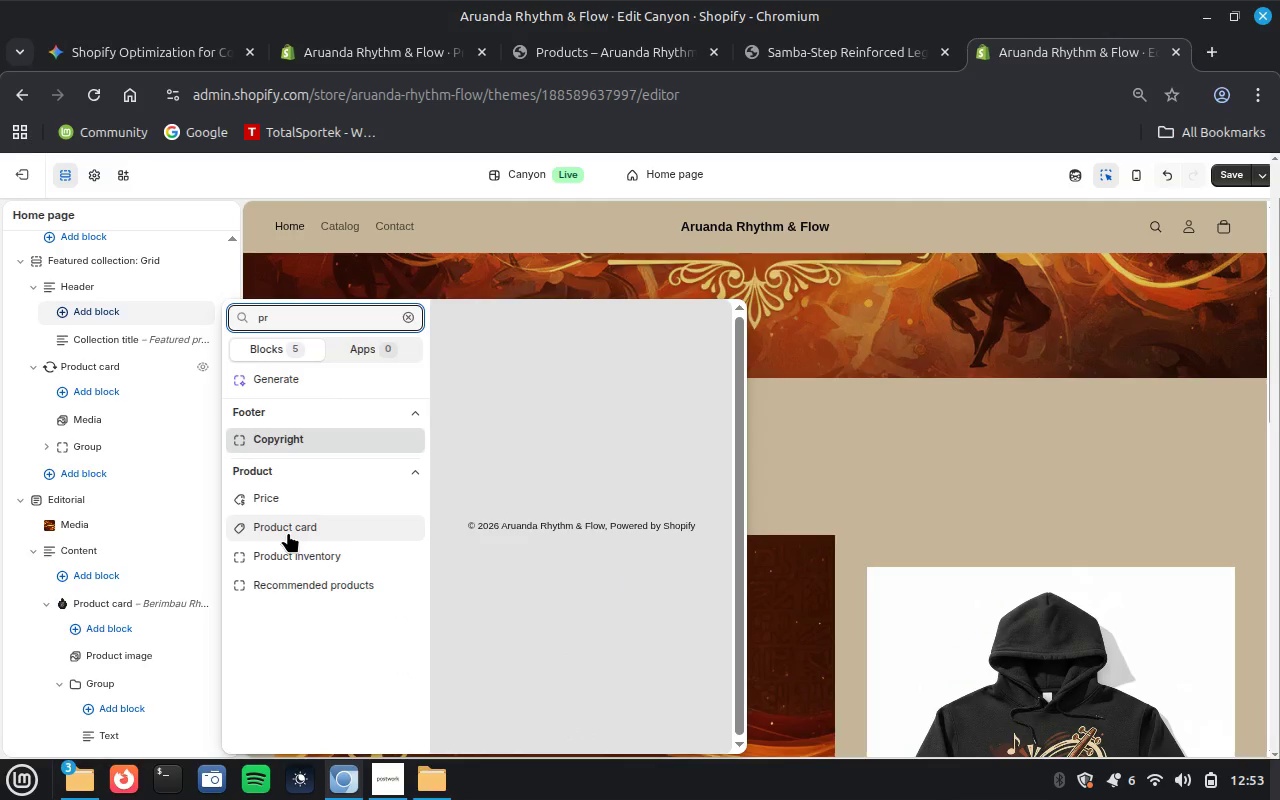 
wait(9.5)
 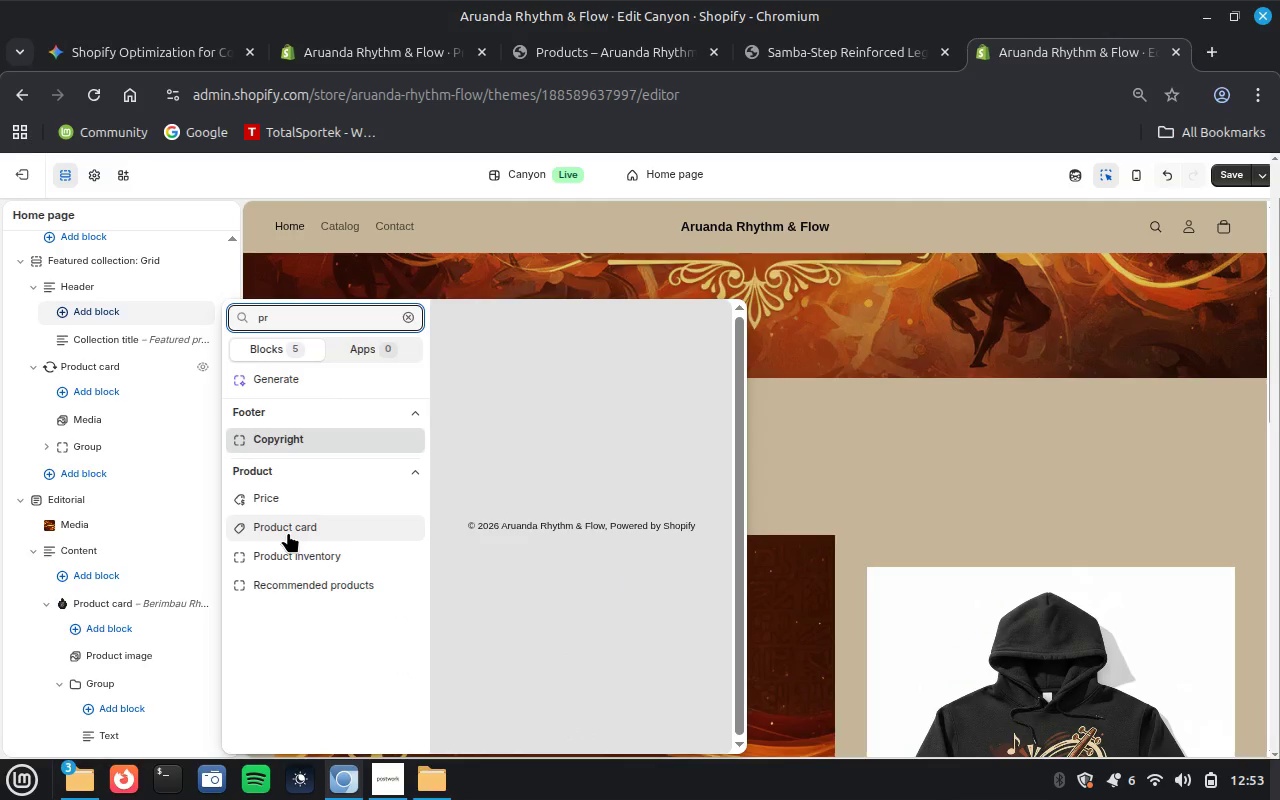 
left_click([288, 532])
 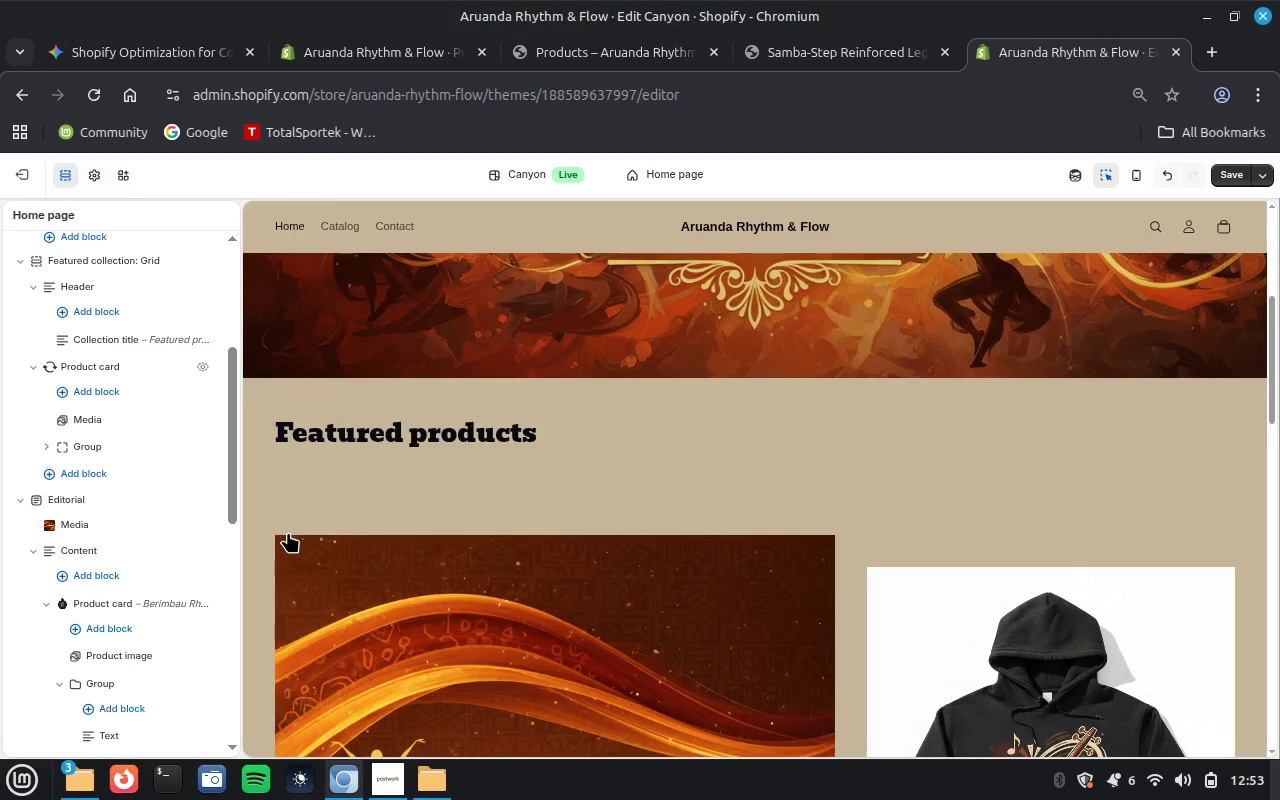 
wait(17.57)
 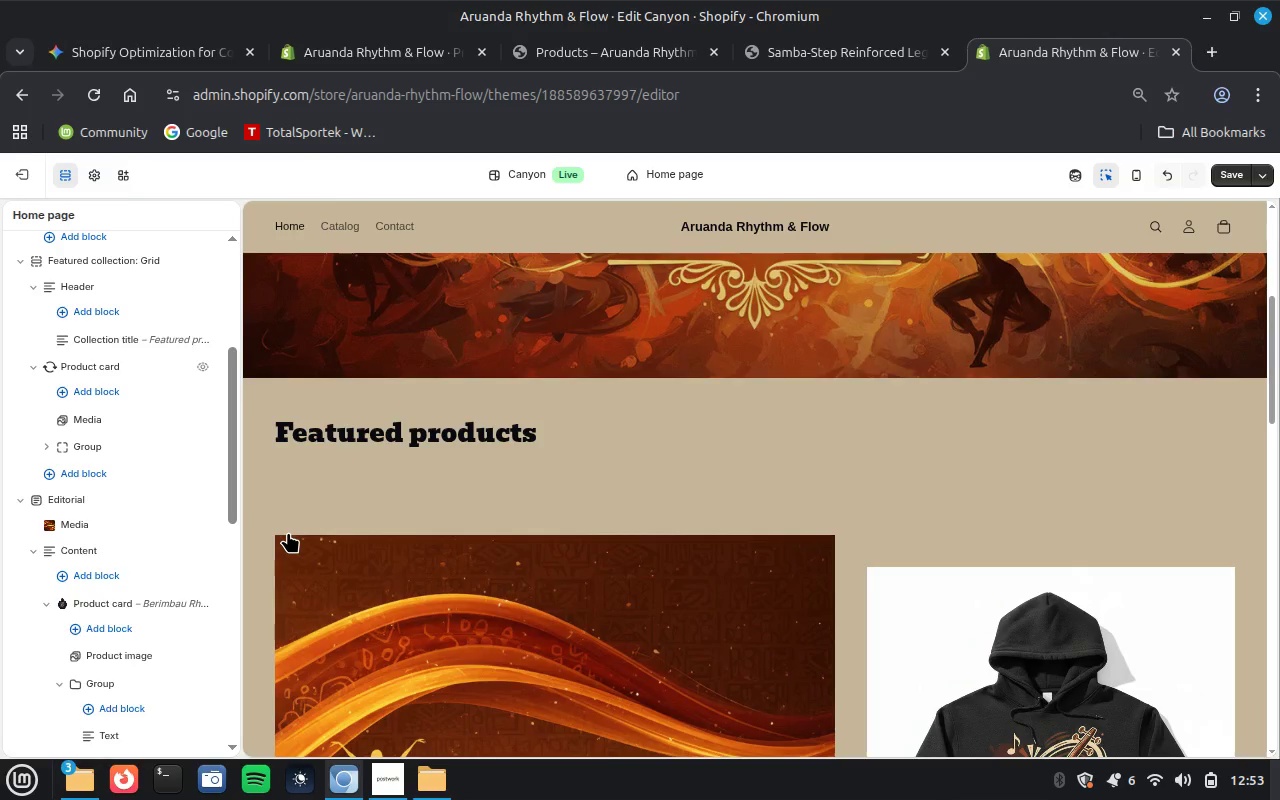 
left_click([137, 401])
 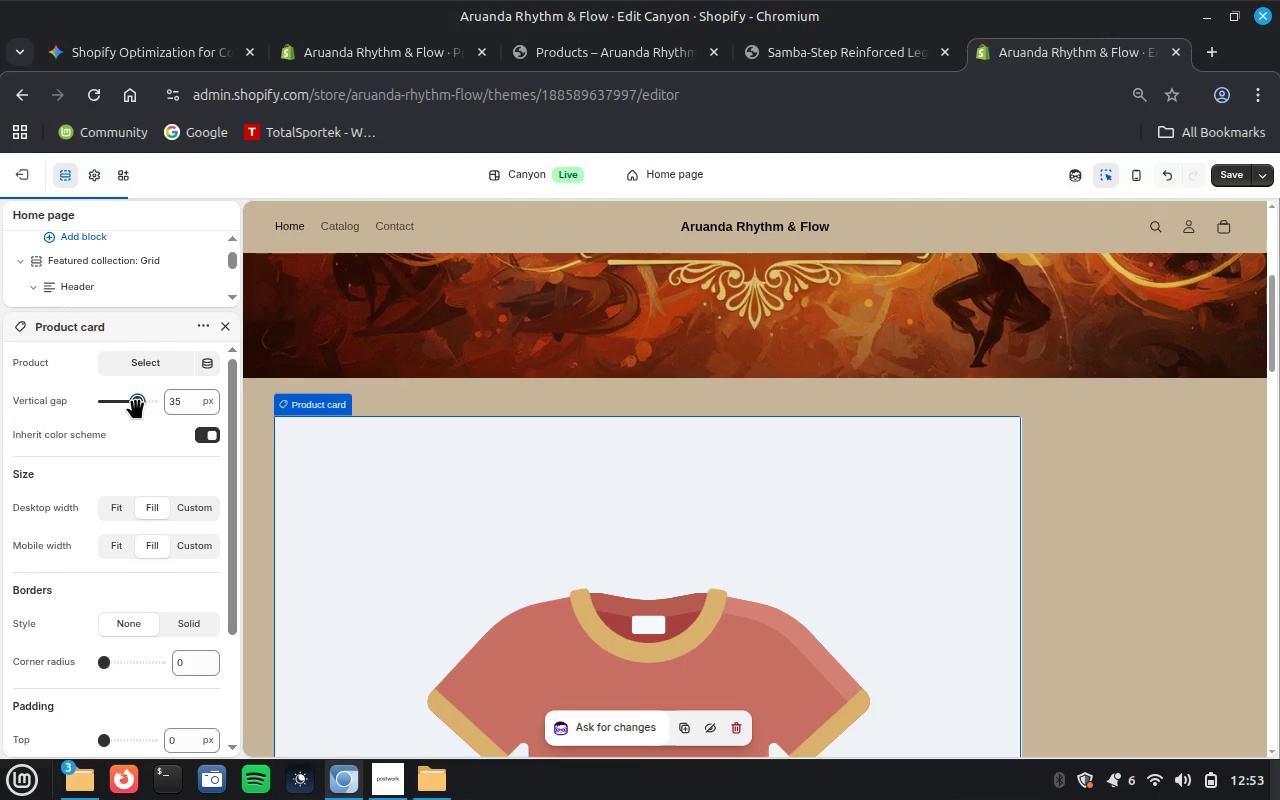 
wait(8.08)
 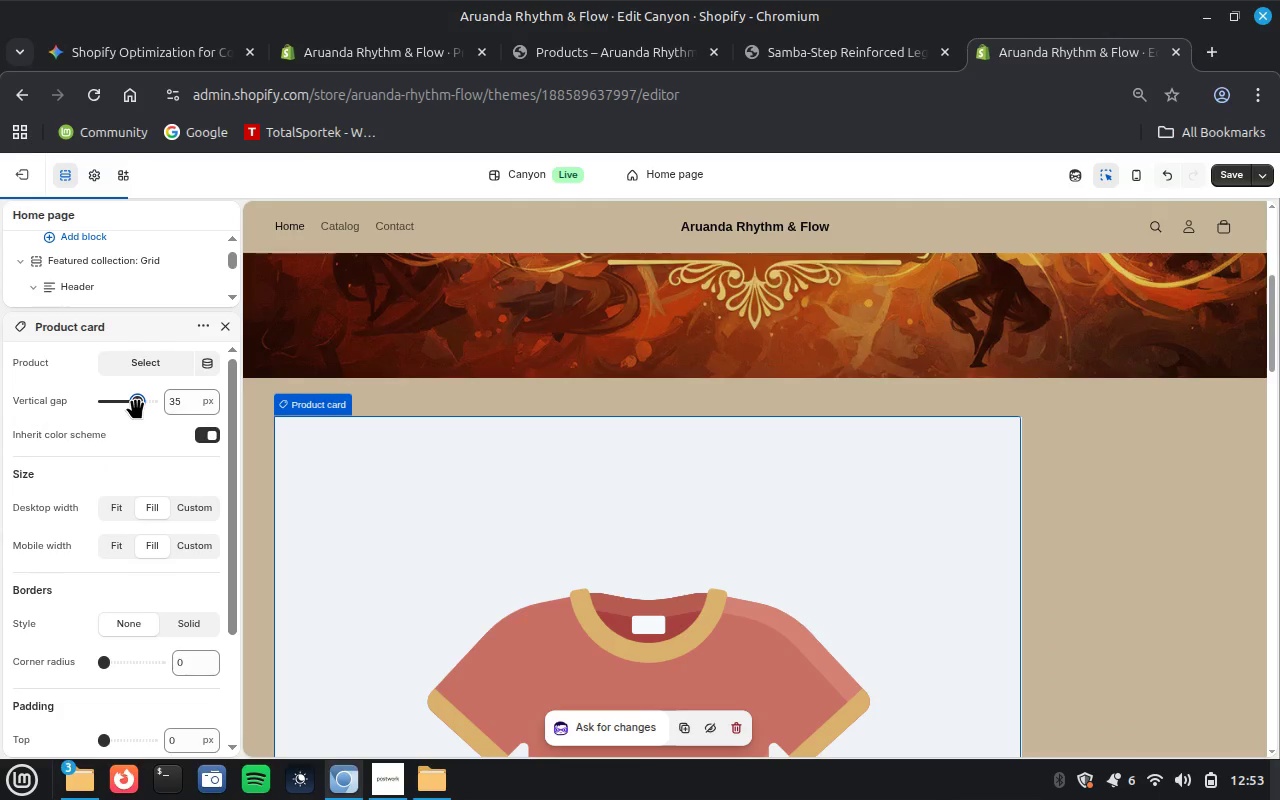 
left_click_drag(start_coordinate=[103, 400], to_coordinate=[32, 400])
 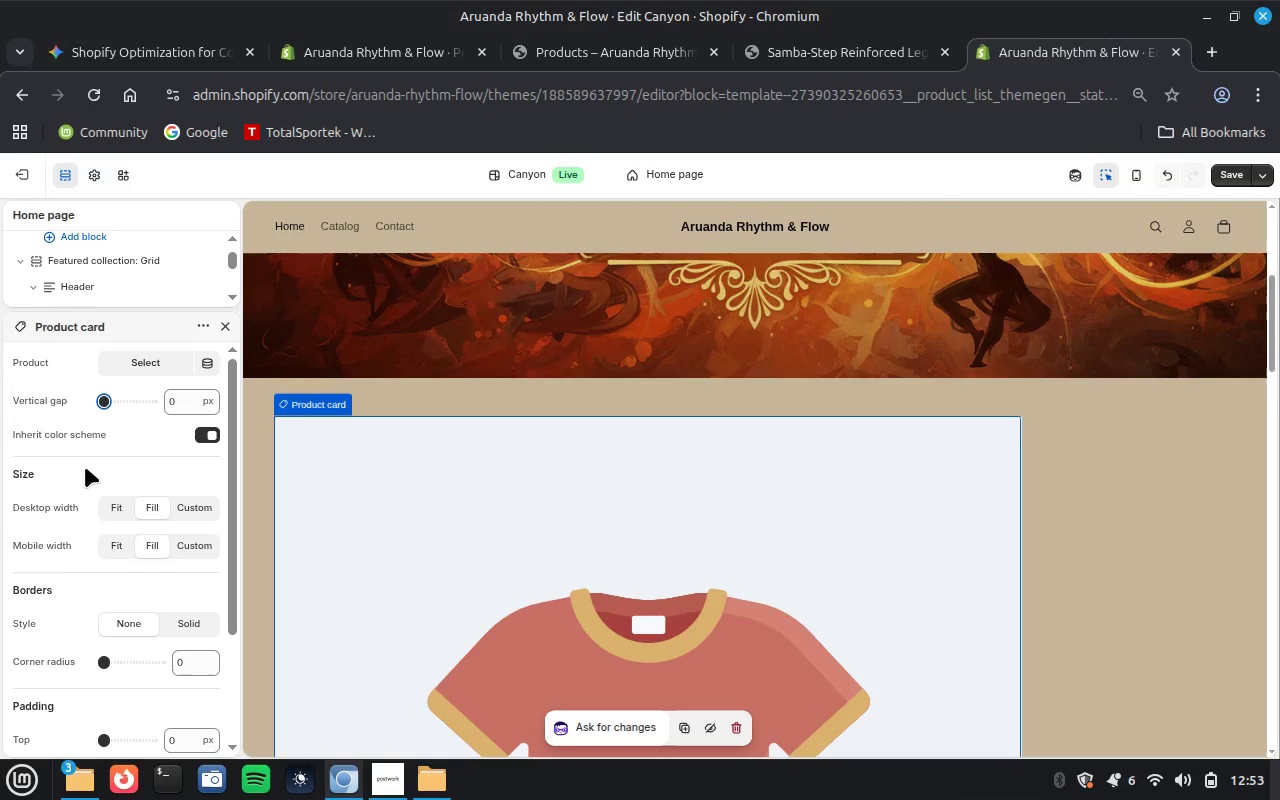 
scroll: coordinate [85, 465], scroll_direction: down, amount: 1.0
 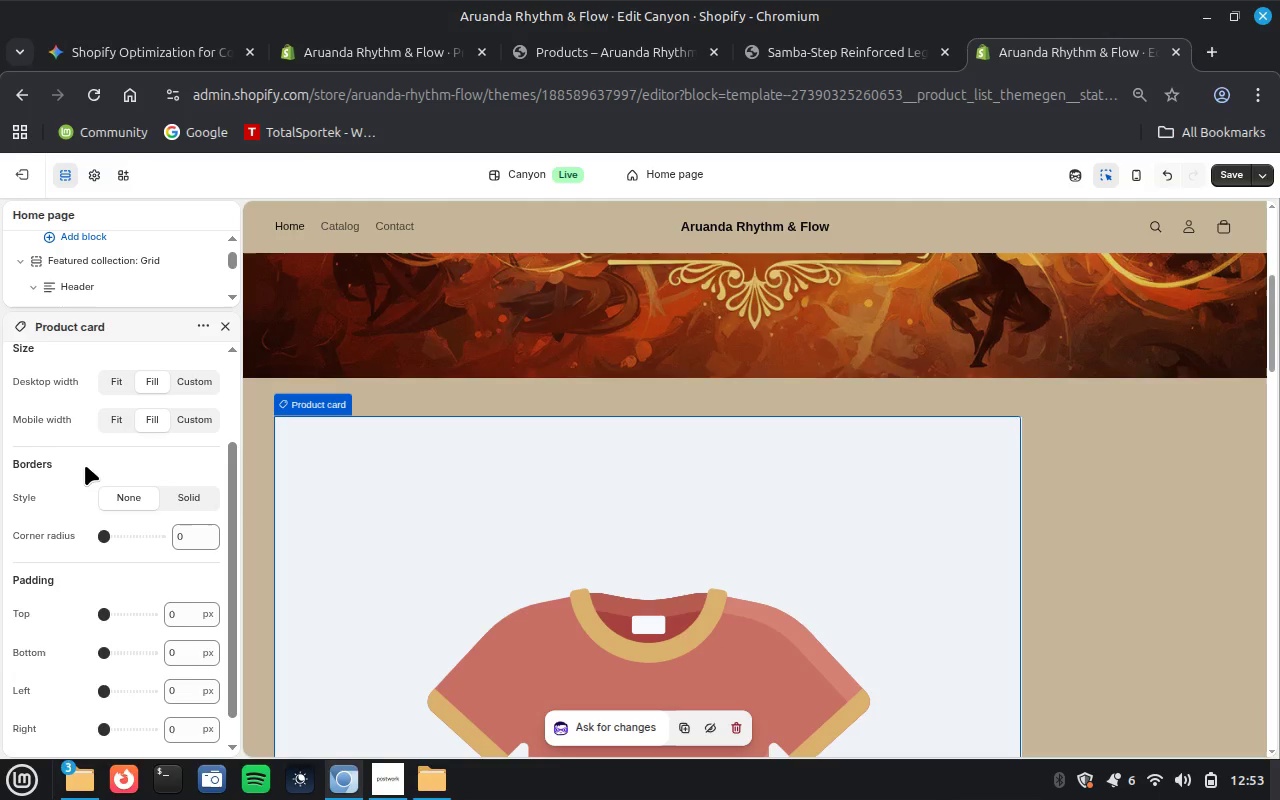 
scroll: coordinate [85, 465], scroll_direction: up, amount: 3.0
 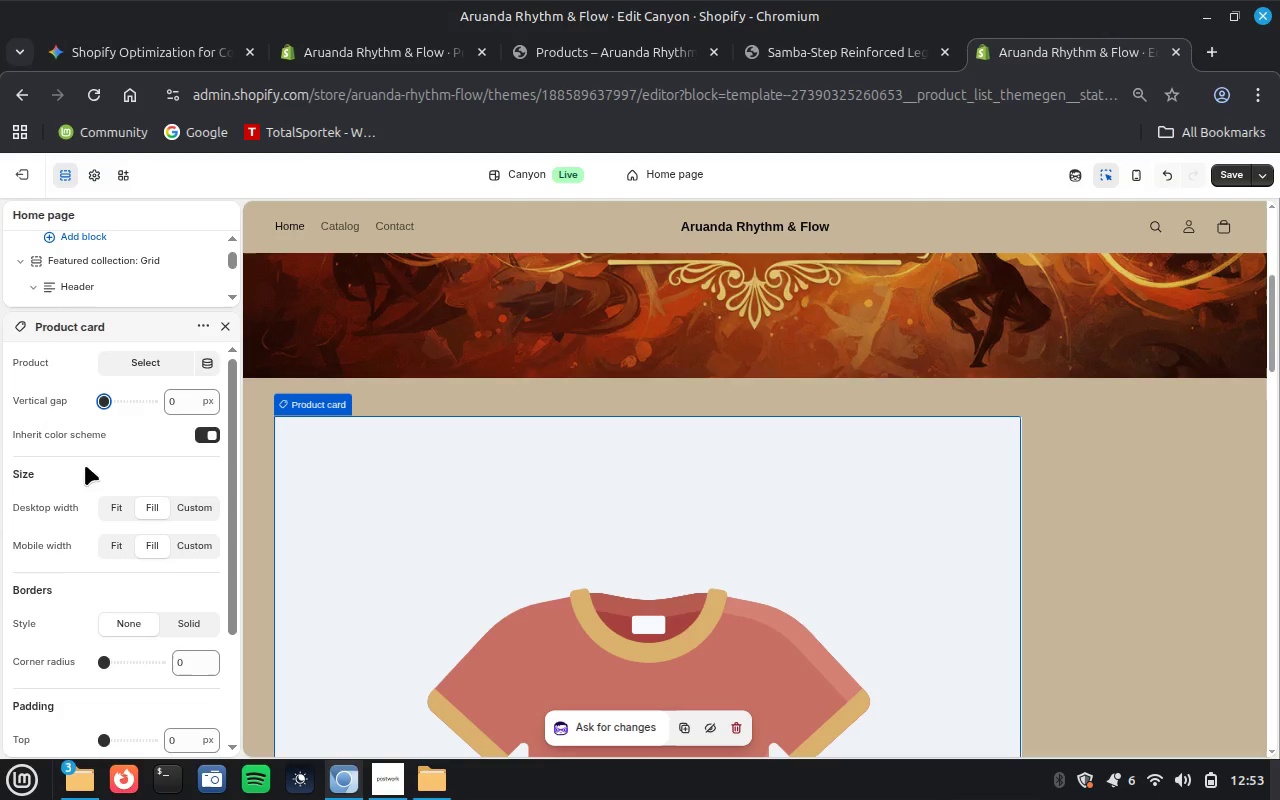 
mouse_move([201, 361])
 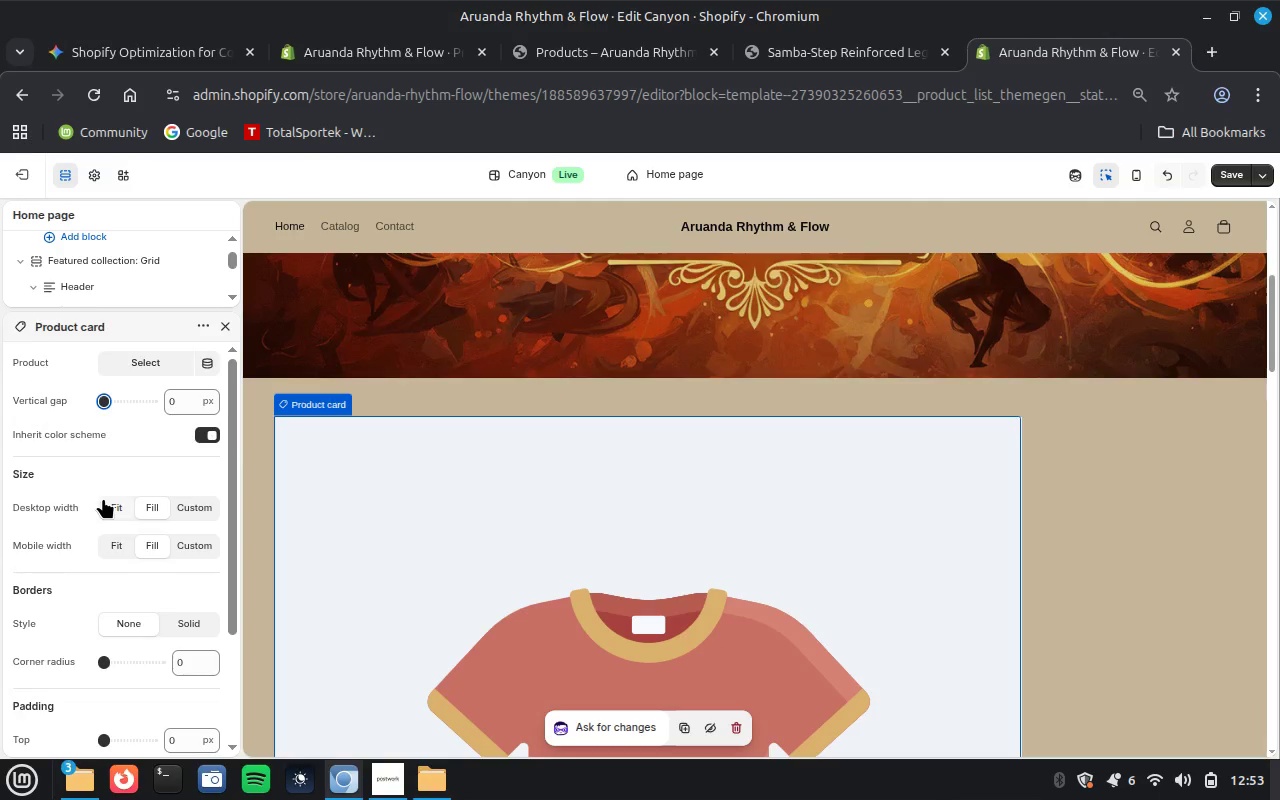 
scroll: coordinate [103, 498], scroll_direction: down, amount: 11.0
 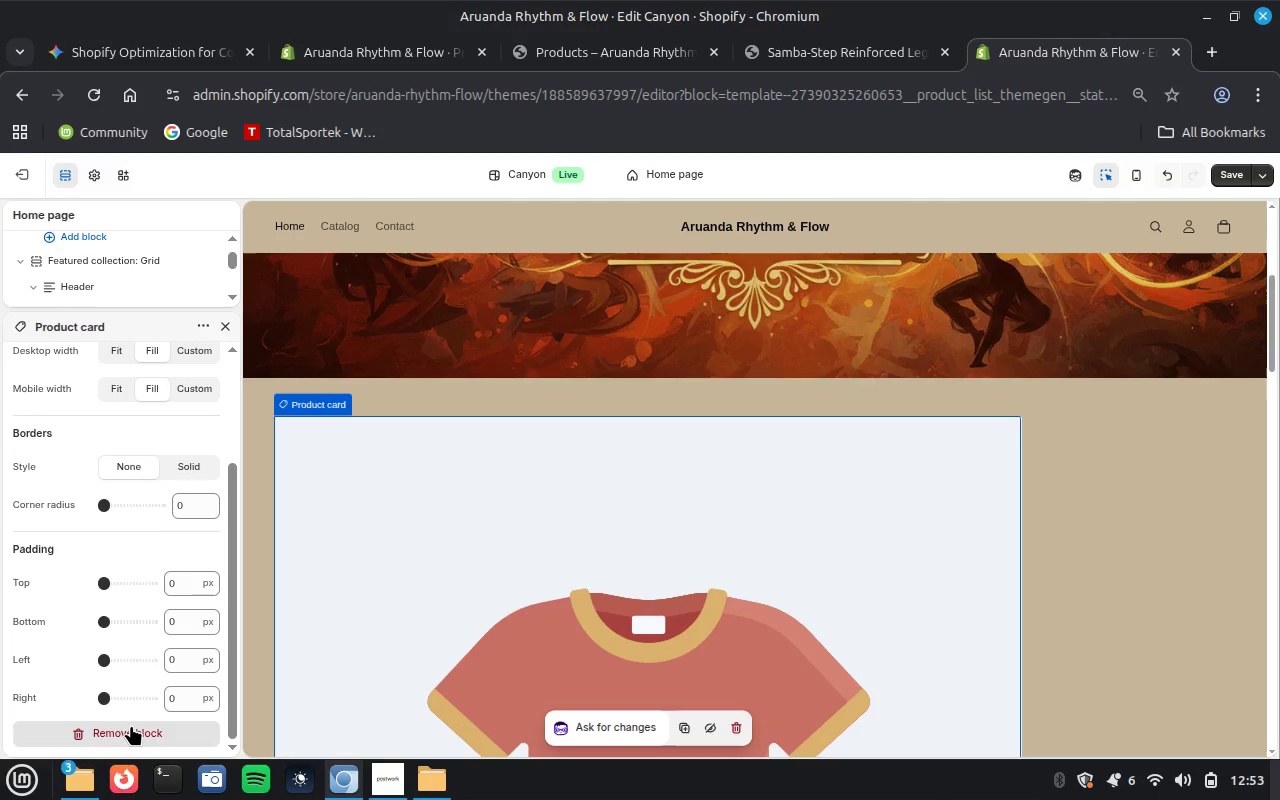 
left_click([130, 727])
 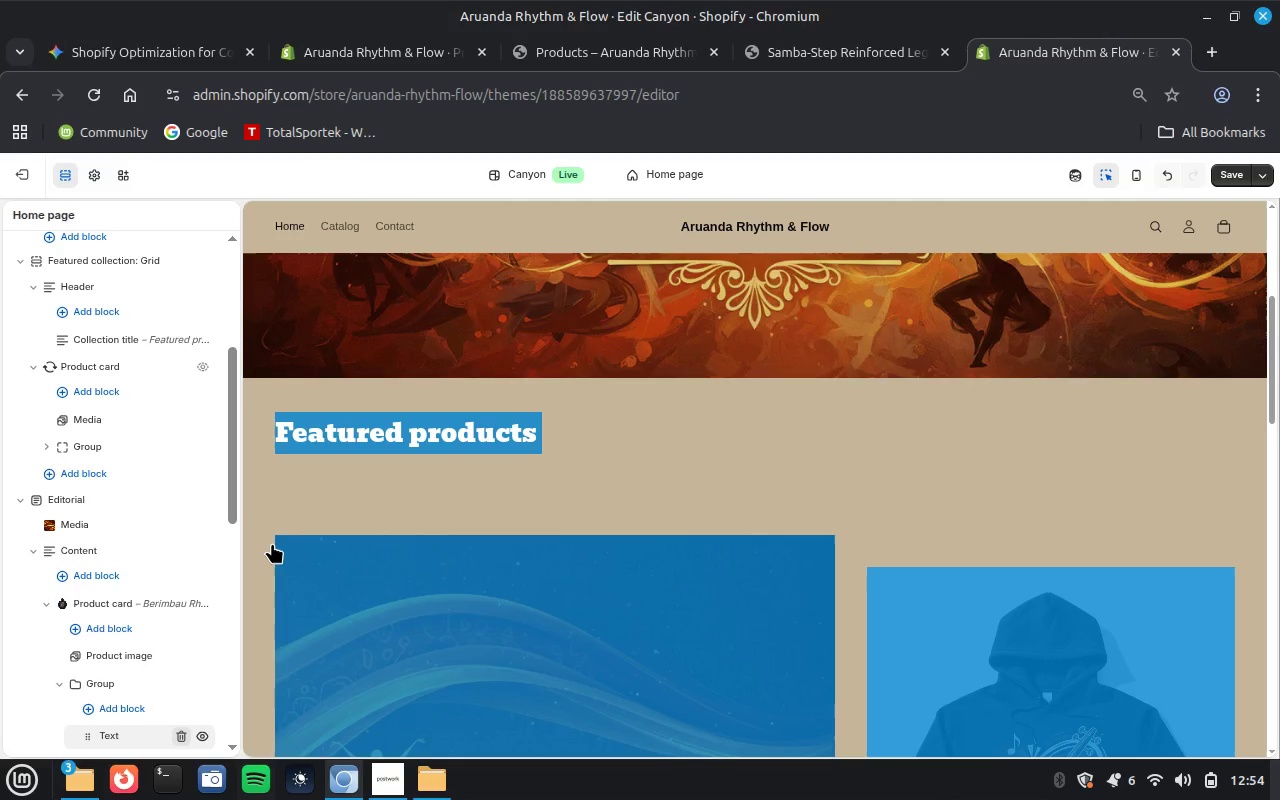 
wait(21.11)
 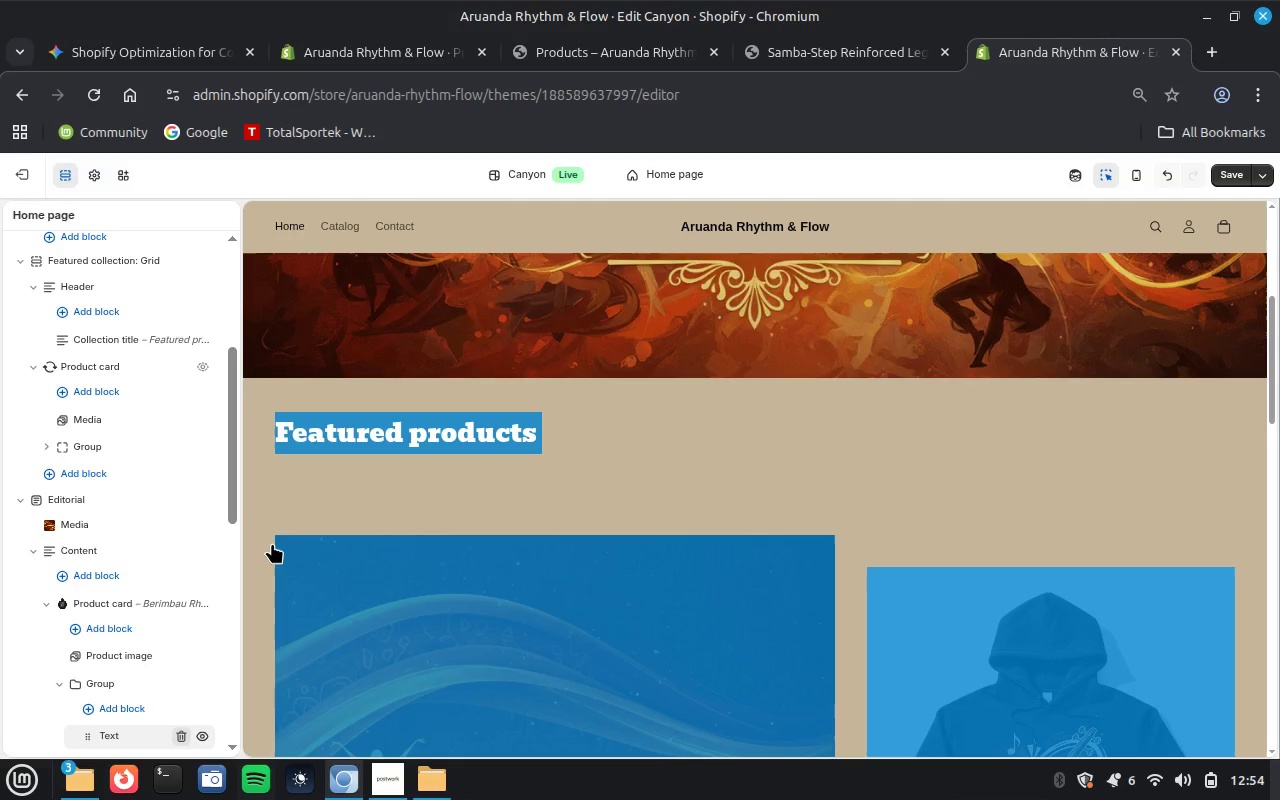 
mouse_move([119, 335])
 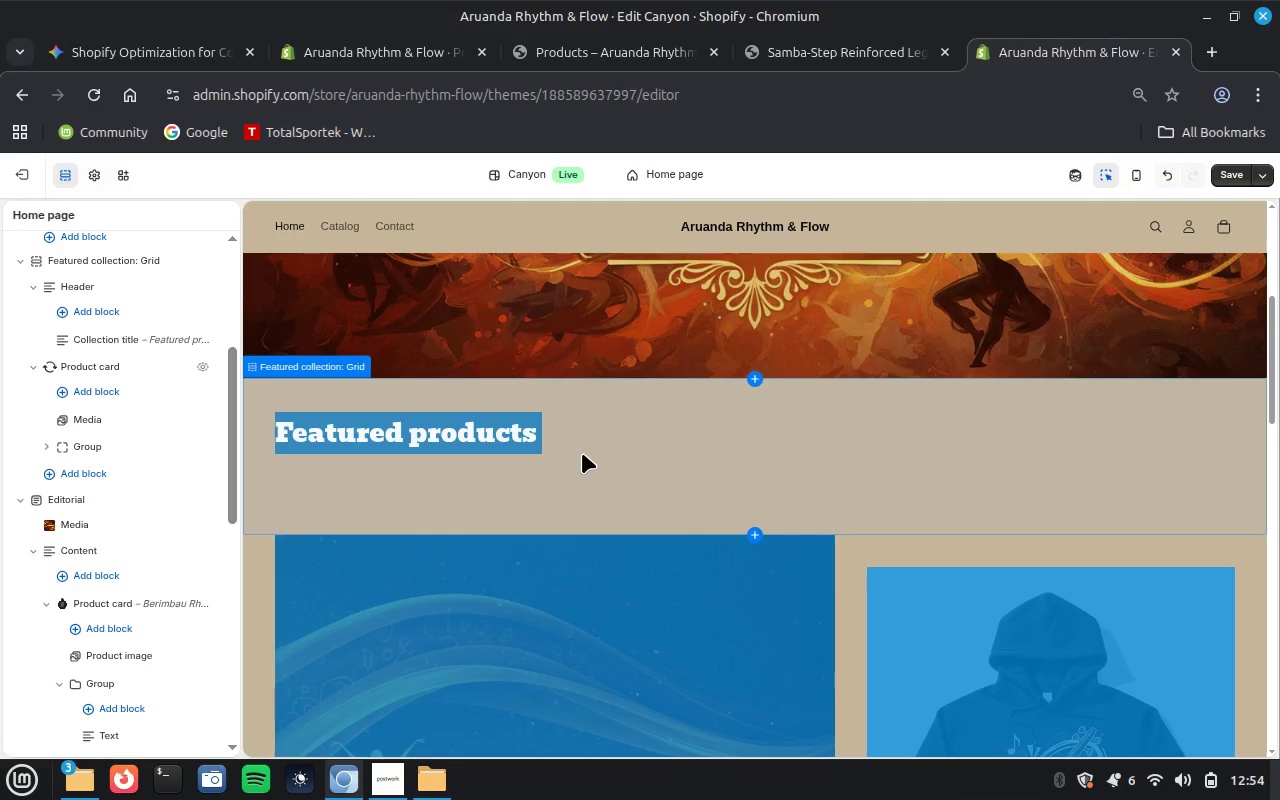 
left_click([594, 459])
 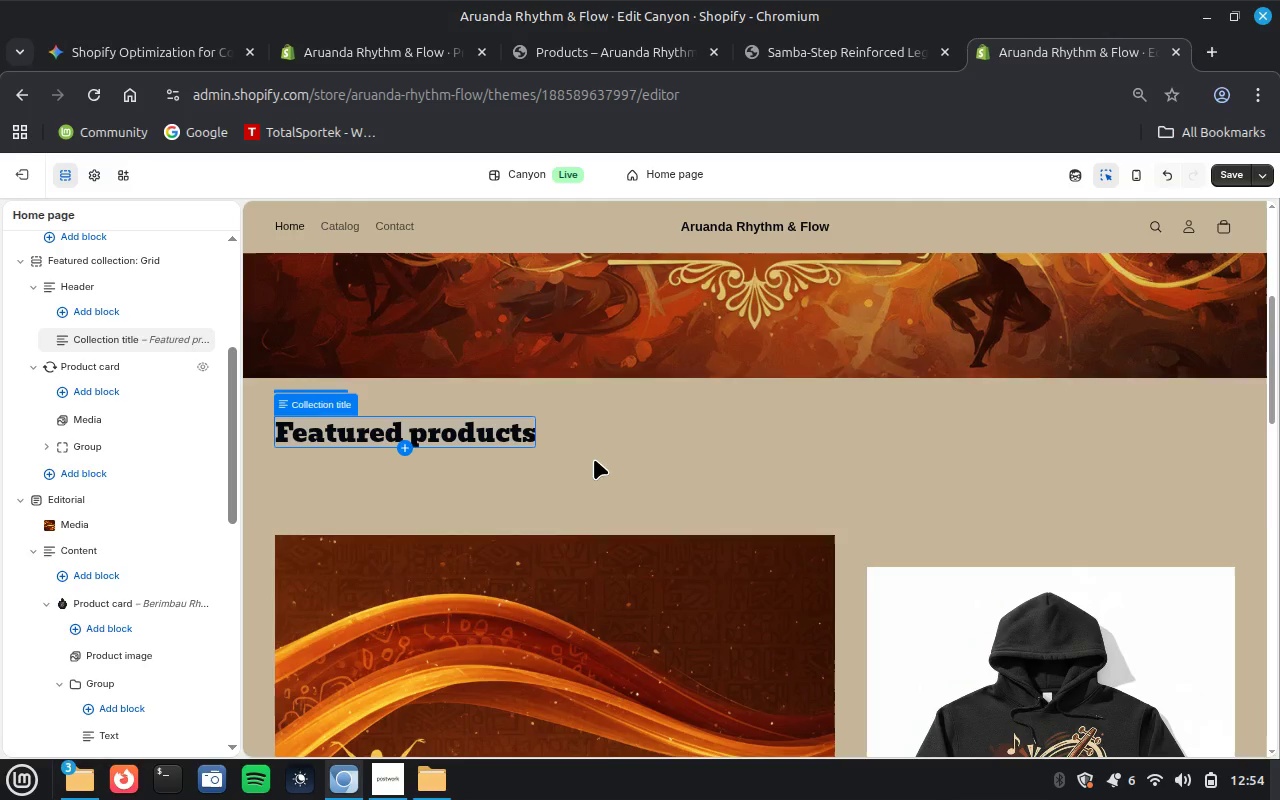 
wait(8.35)
 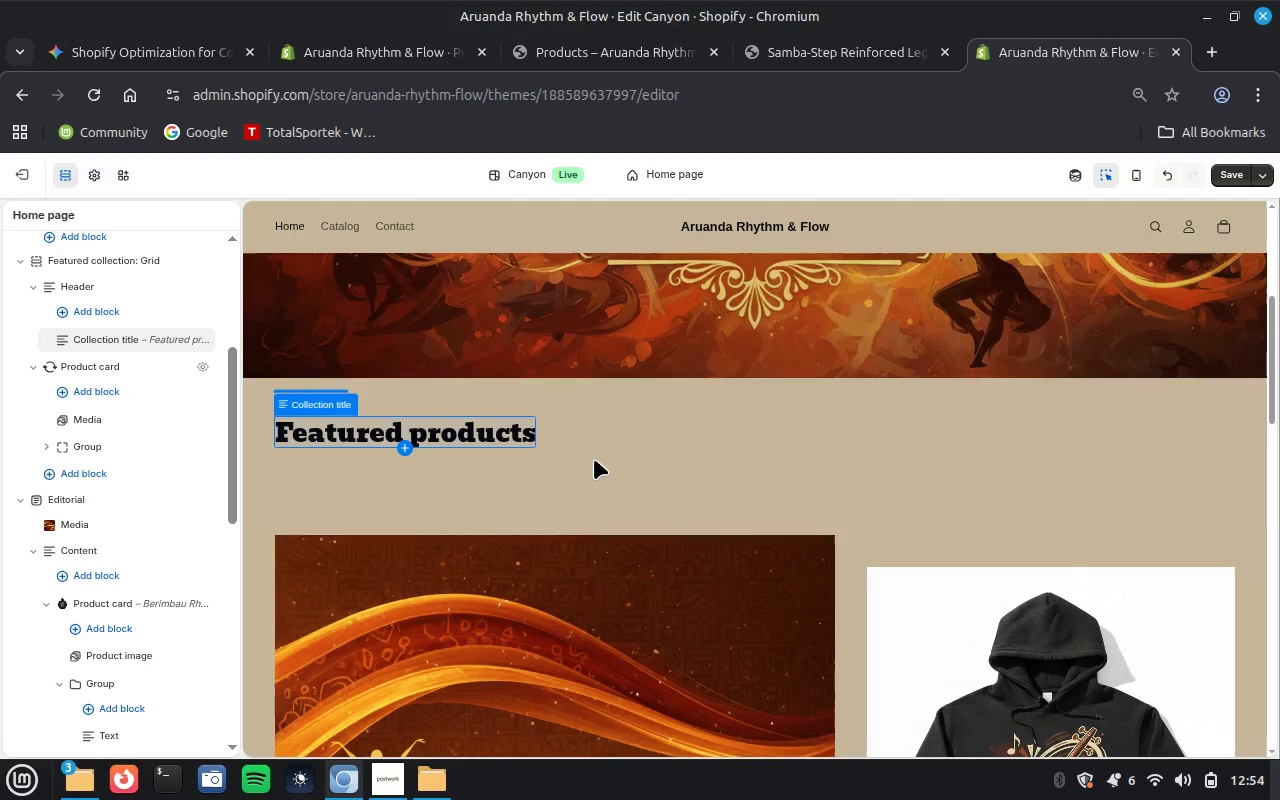 
left_click([67, 312])
 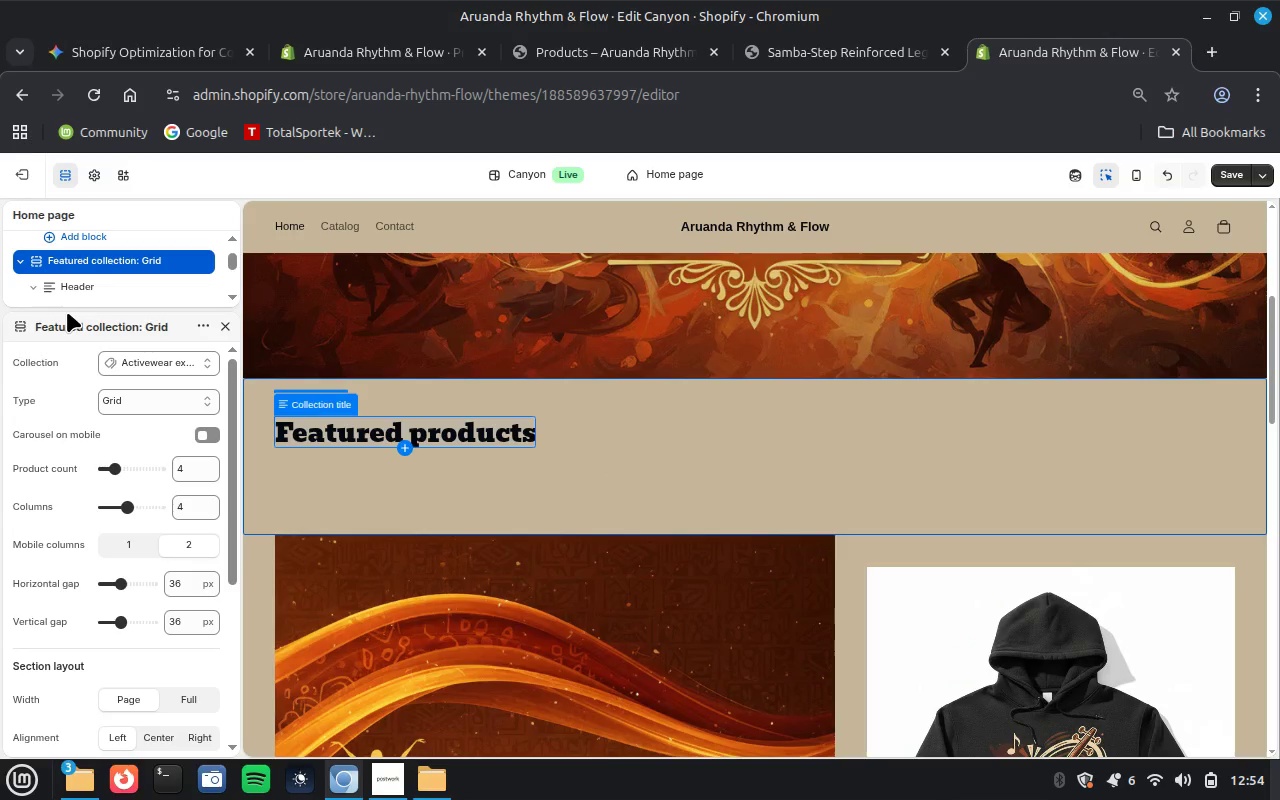 
wait(5.18)
 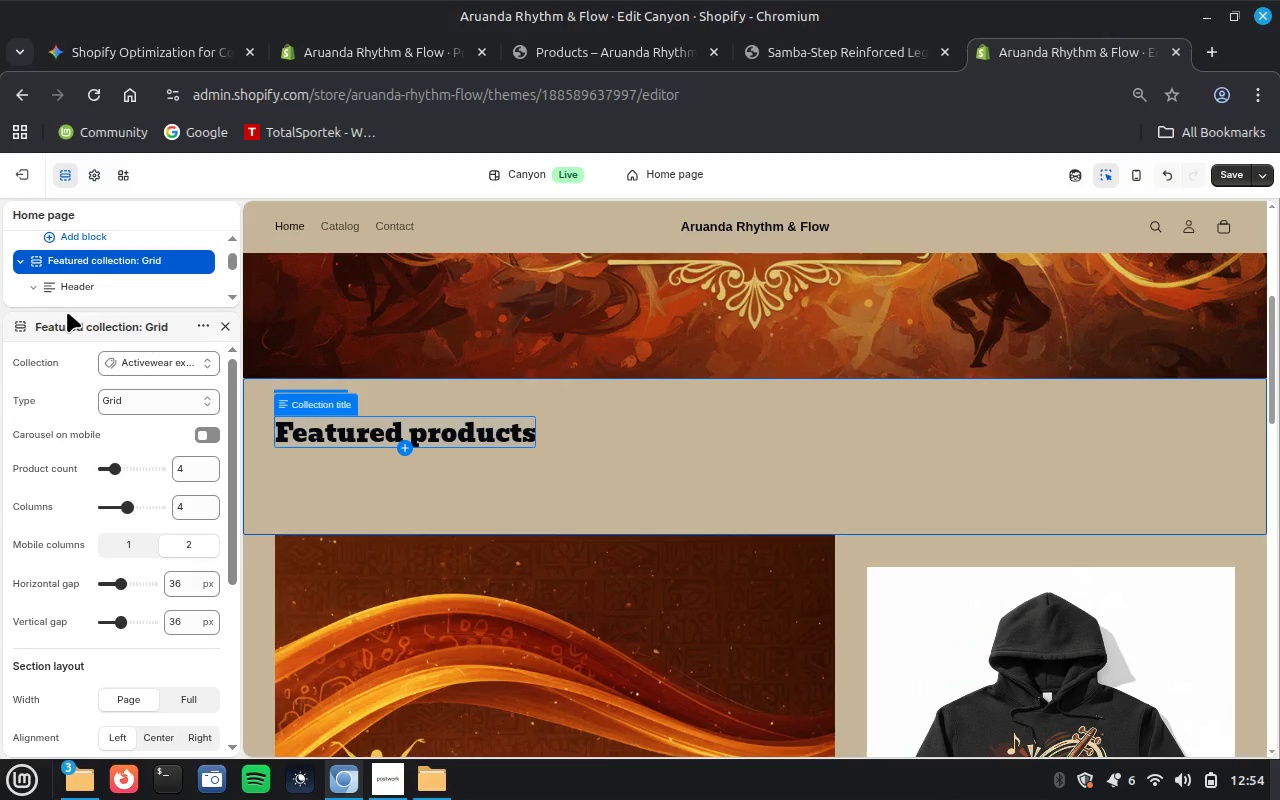 
left_click([168, 357])
 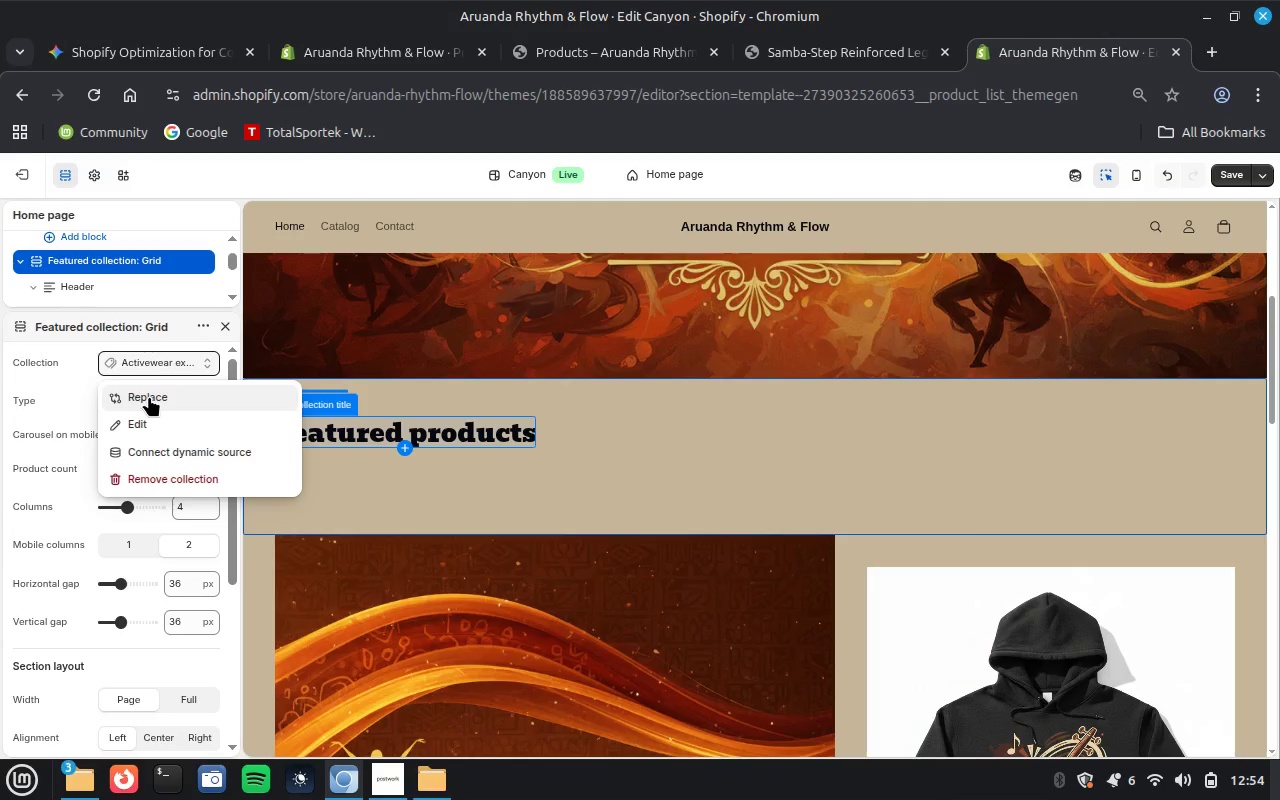 
left_click([149, 396])
 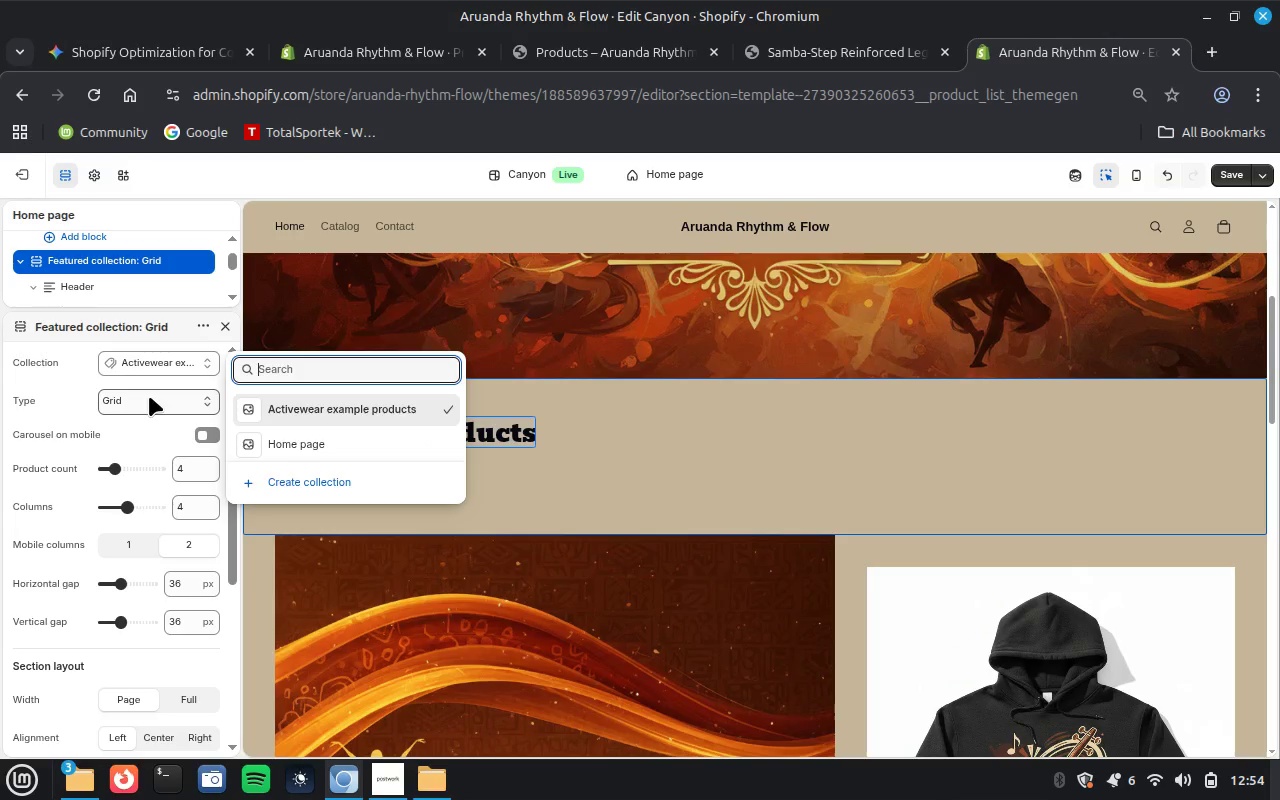 
left_click([312, 445])
 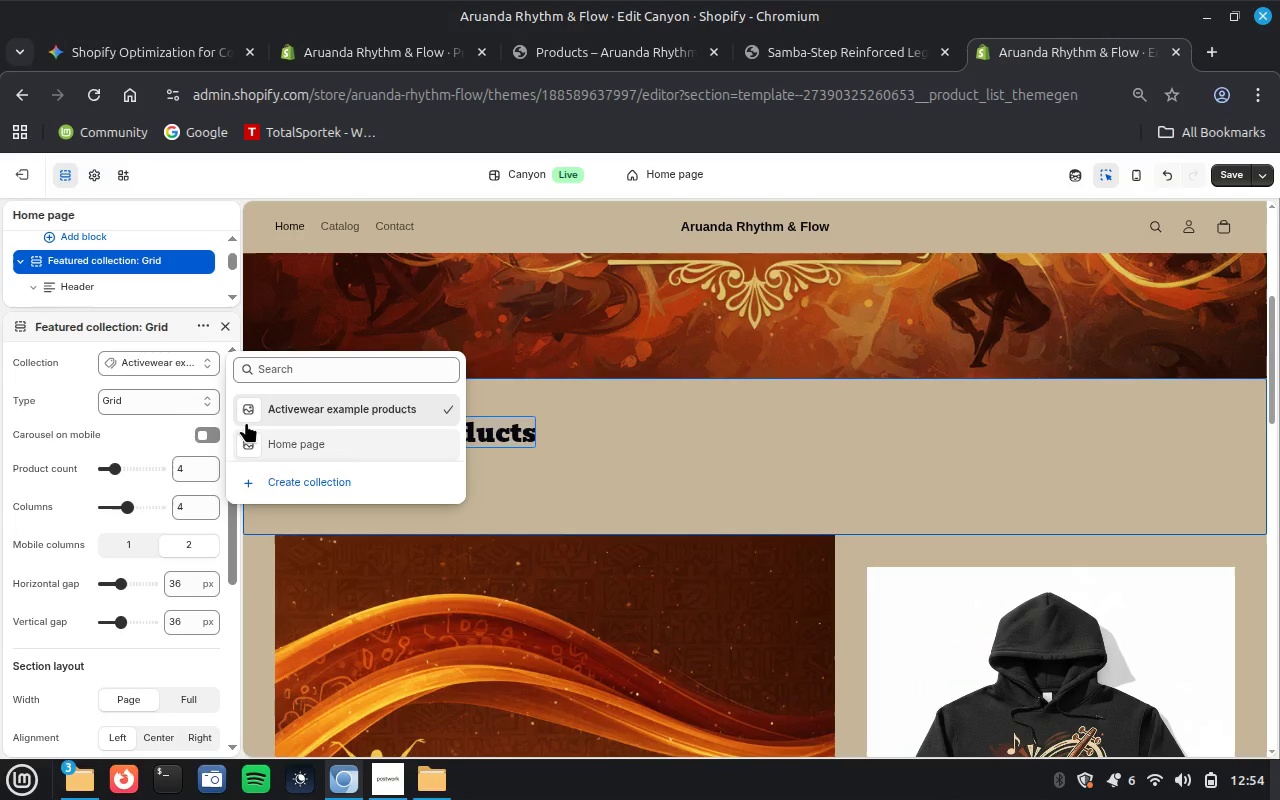 
mouse_move([106, 401])
 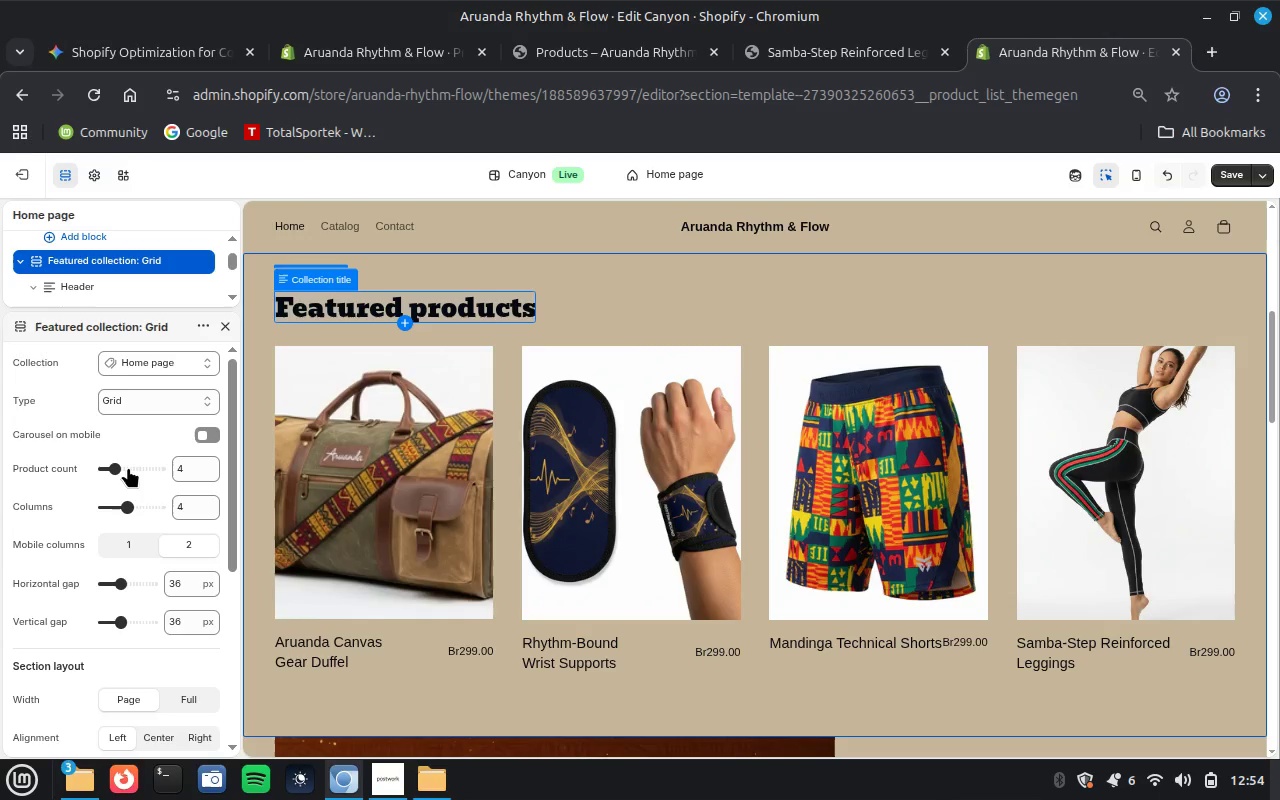 
left_click([130, 469])
 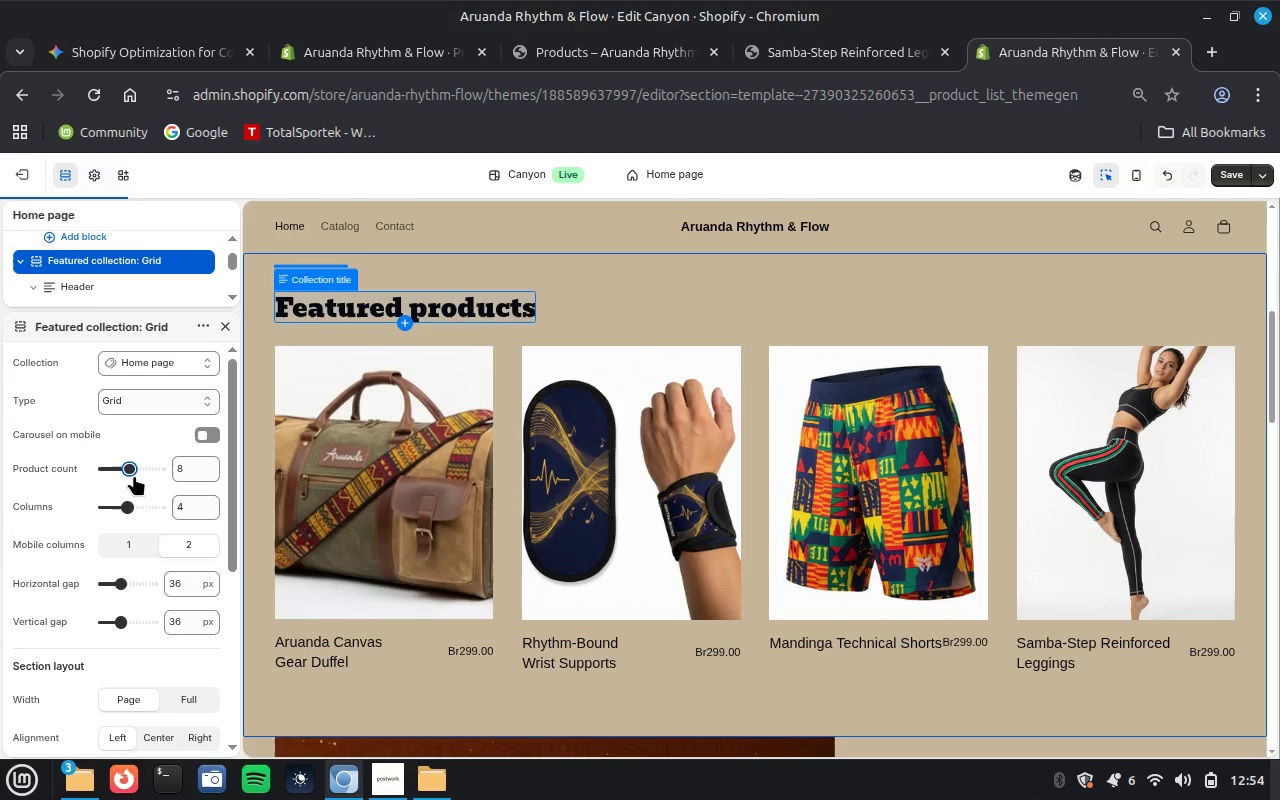 
wait(8.4)
 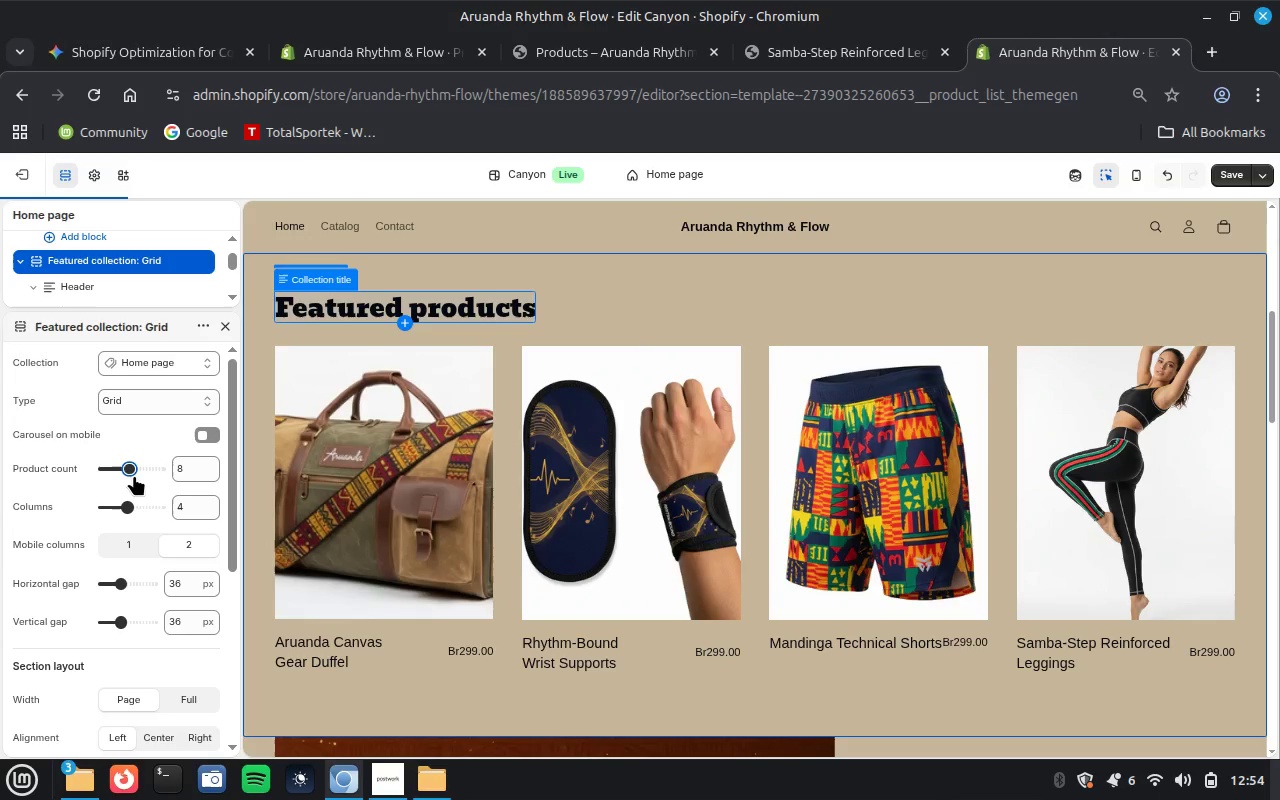 
left_click([198, 469])
 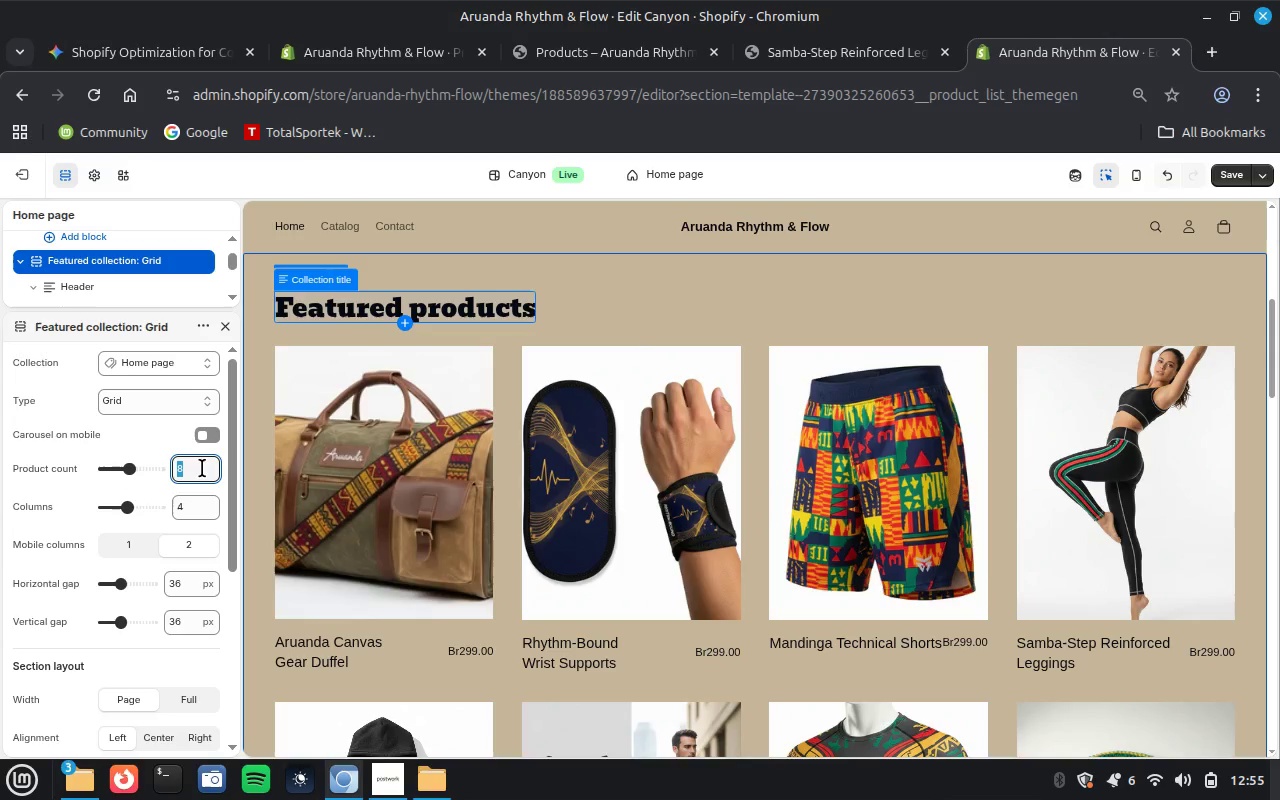 
key(1)
 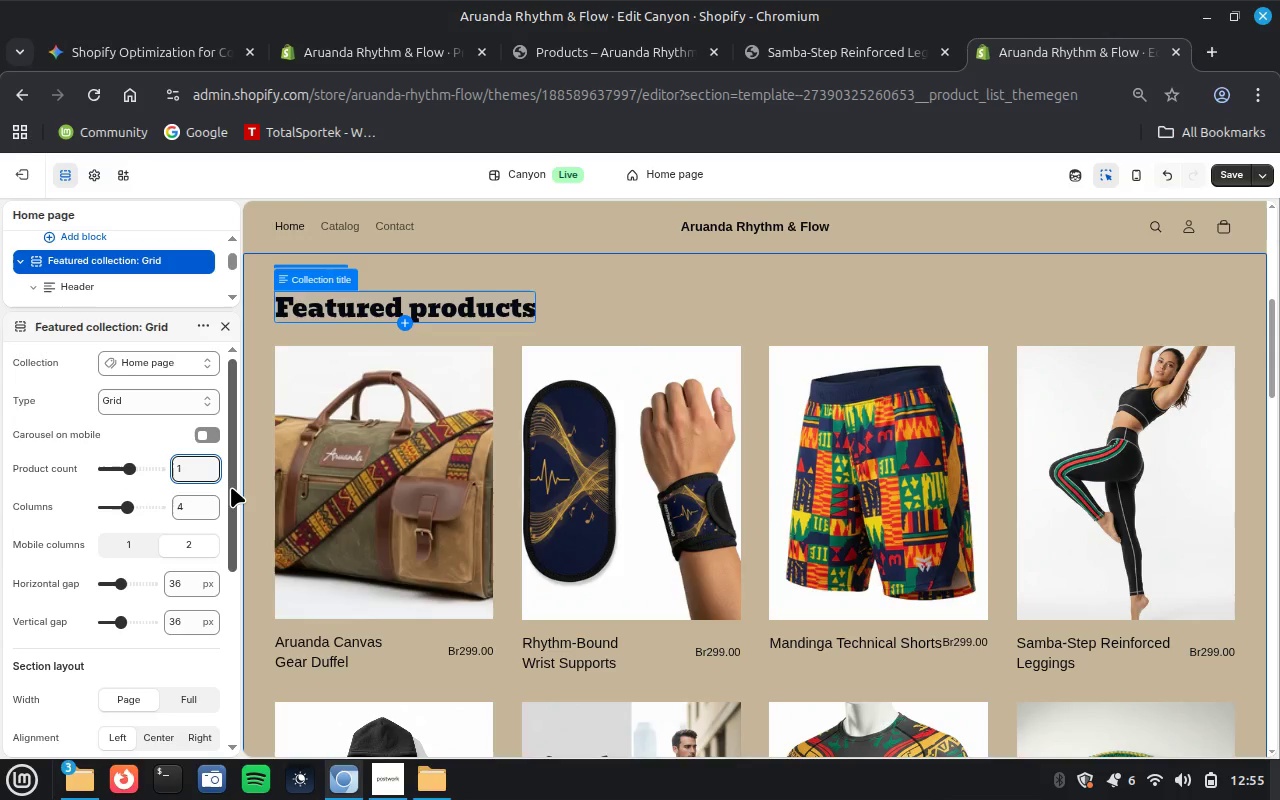 
key(0)
 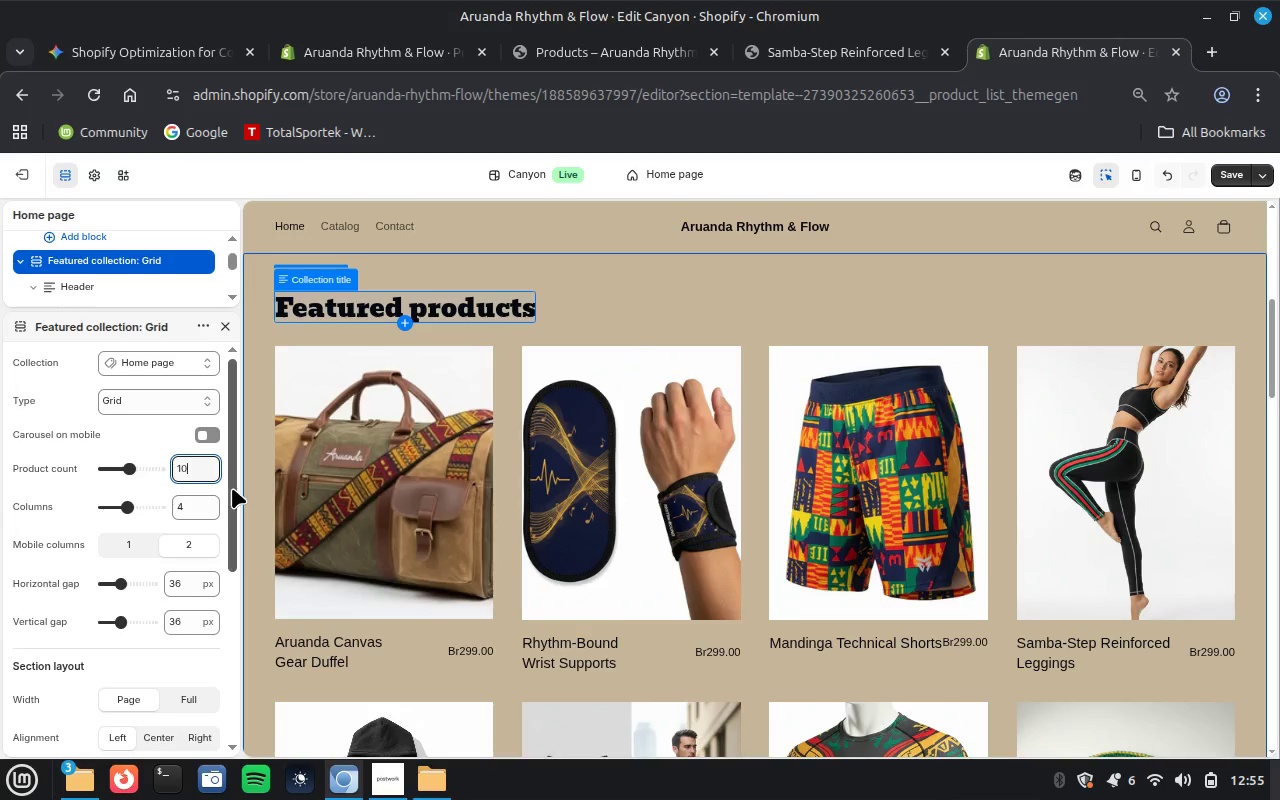 
key(Enter)
 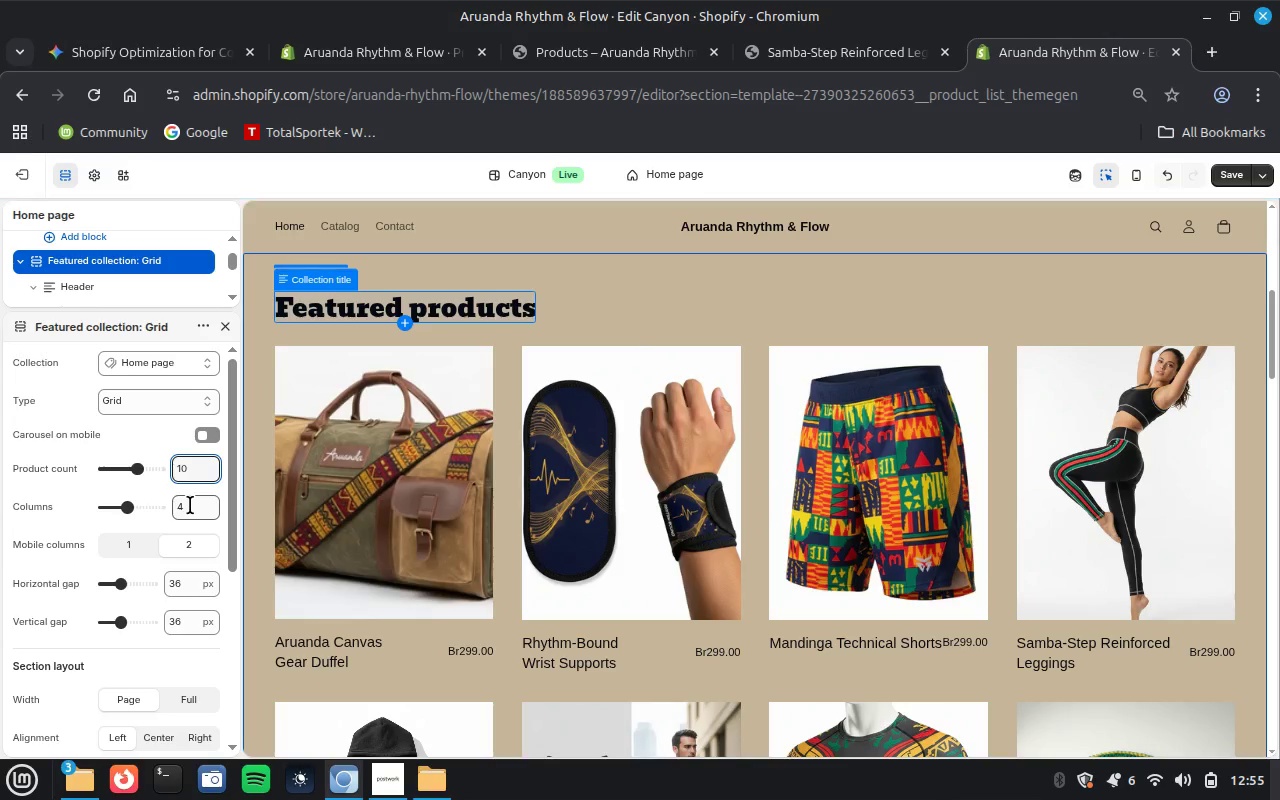 
wait(5.6)
 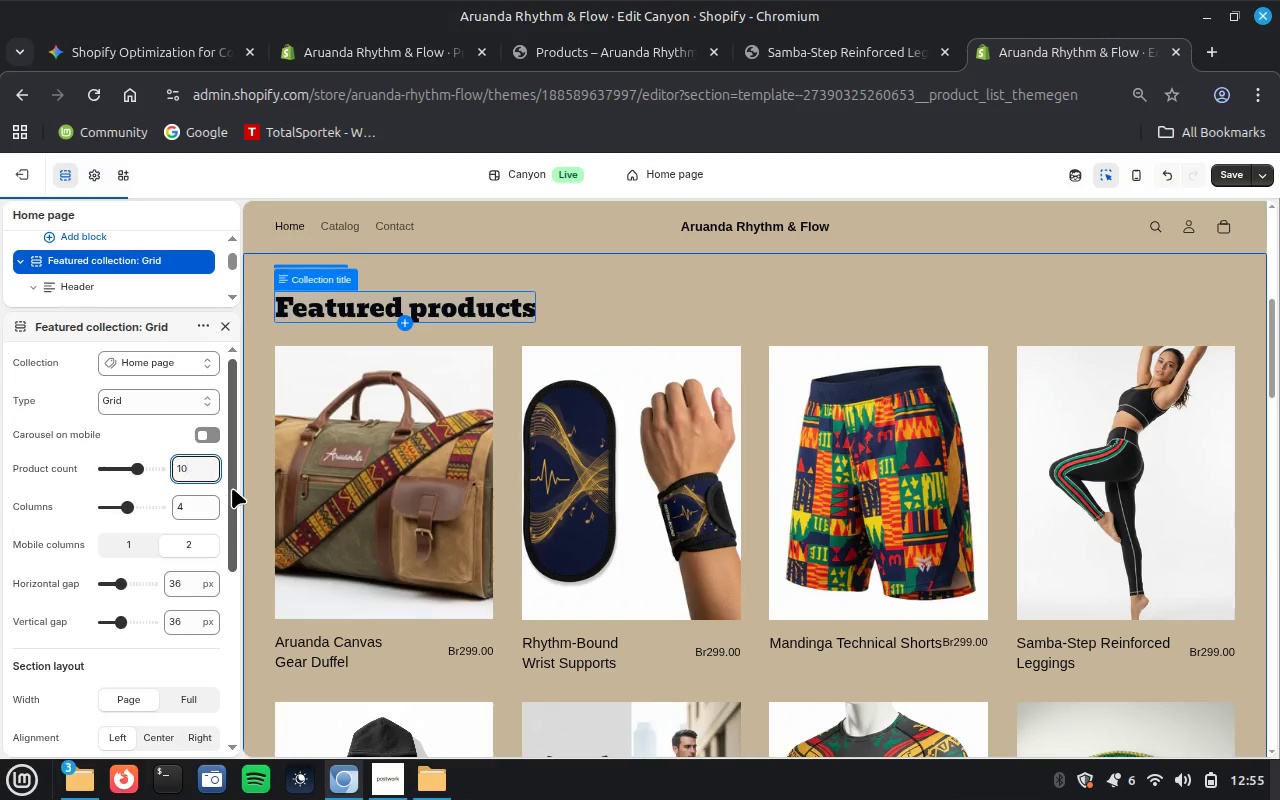 
left_click([190, 505])
 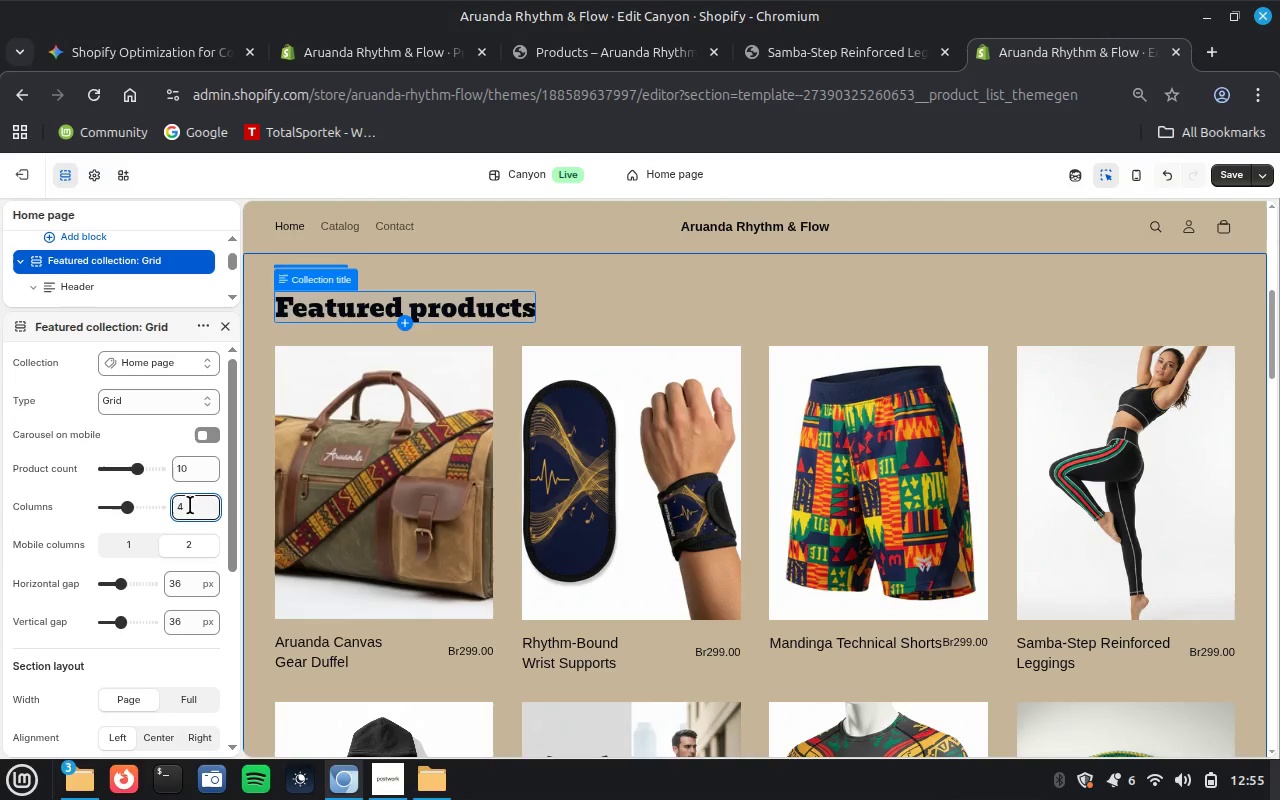 
key(Backspace)
 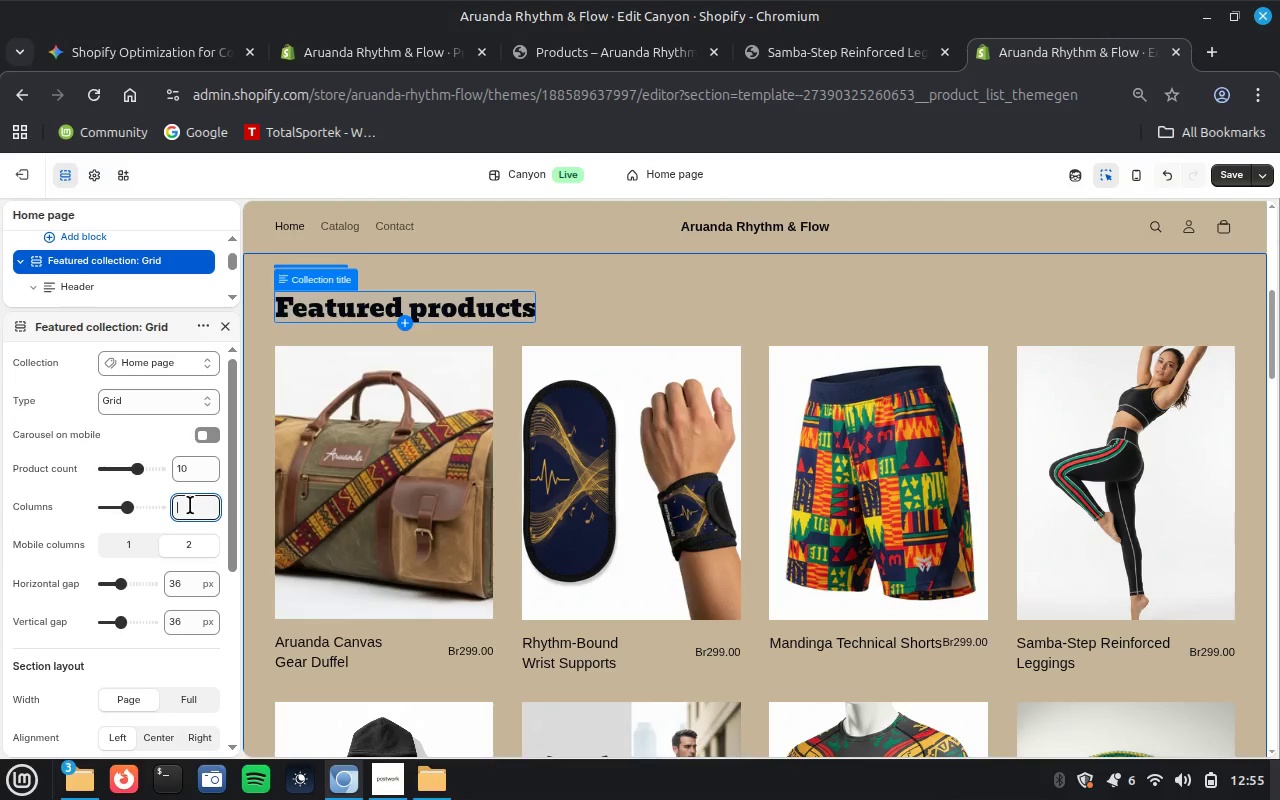 
key(5)
 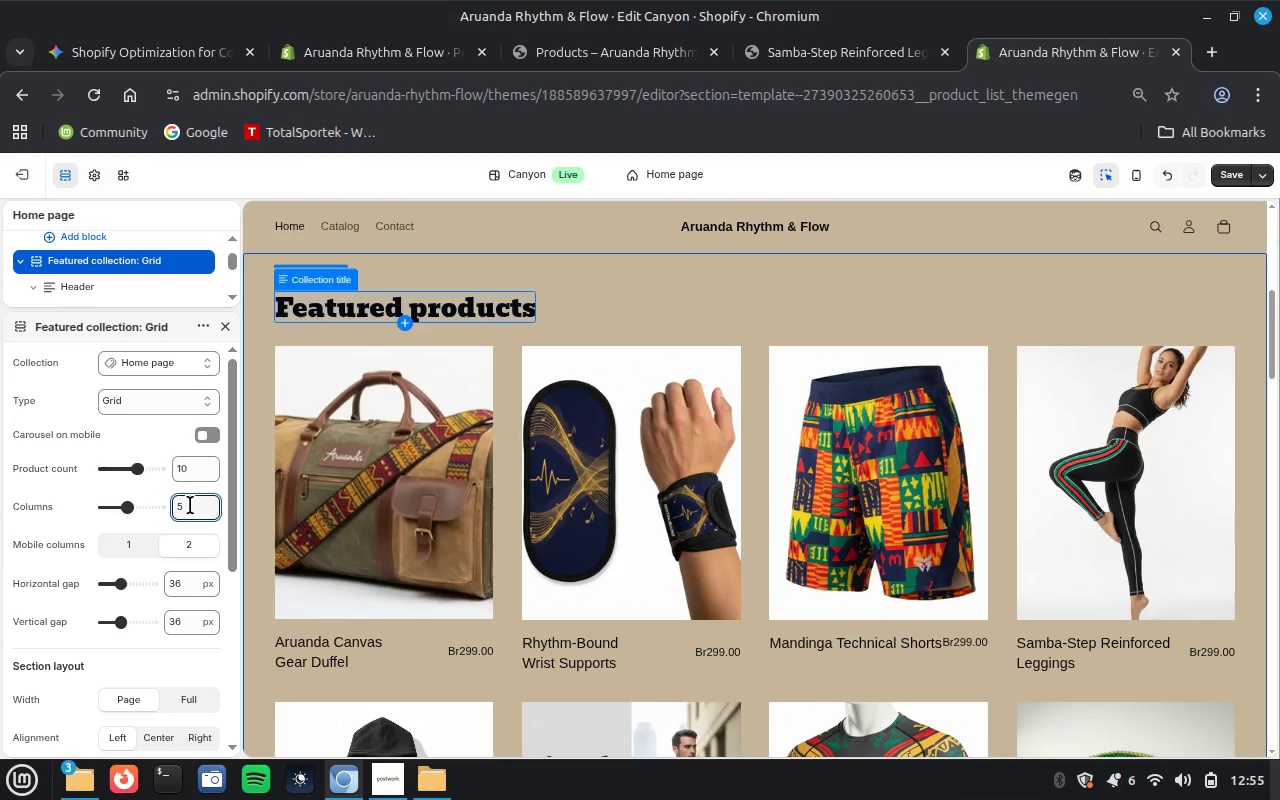 
key(Enter)
 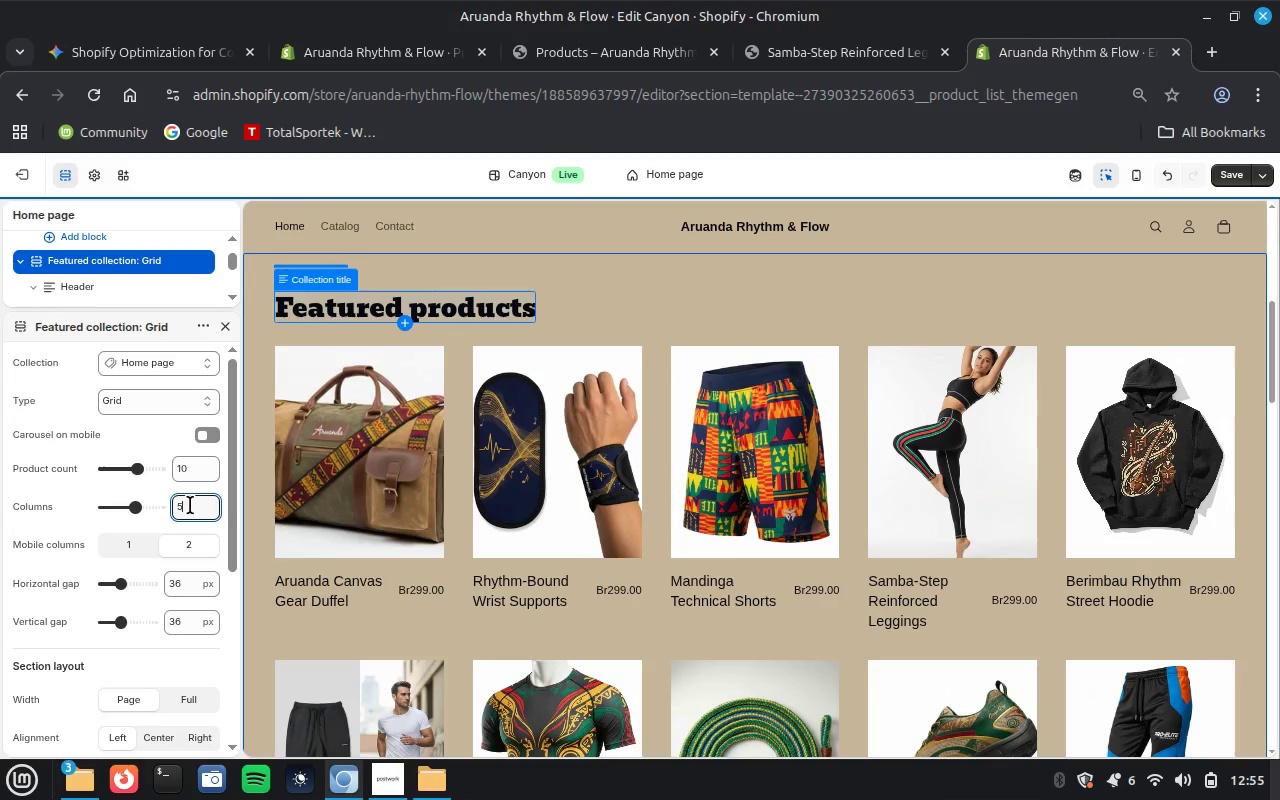 
wait(5.37)
 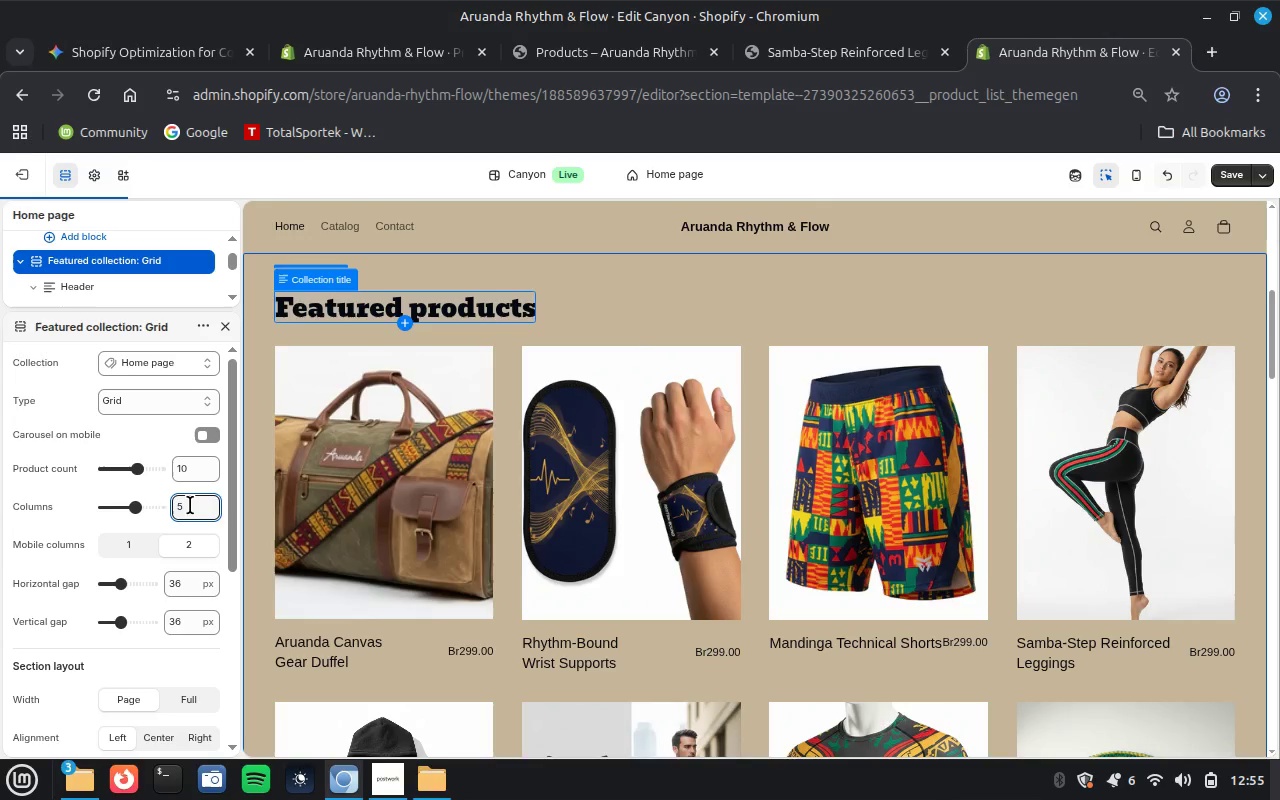 
scroll: coordinate [738, 659], scroll_direction: down, amount: 29.0
 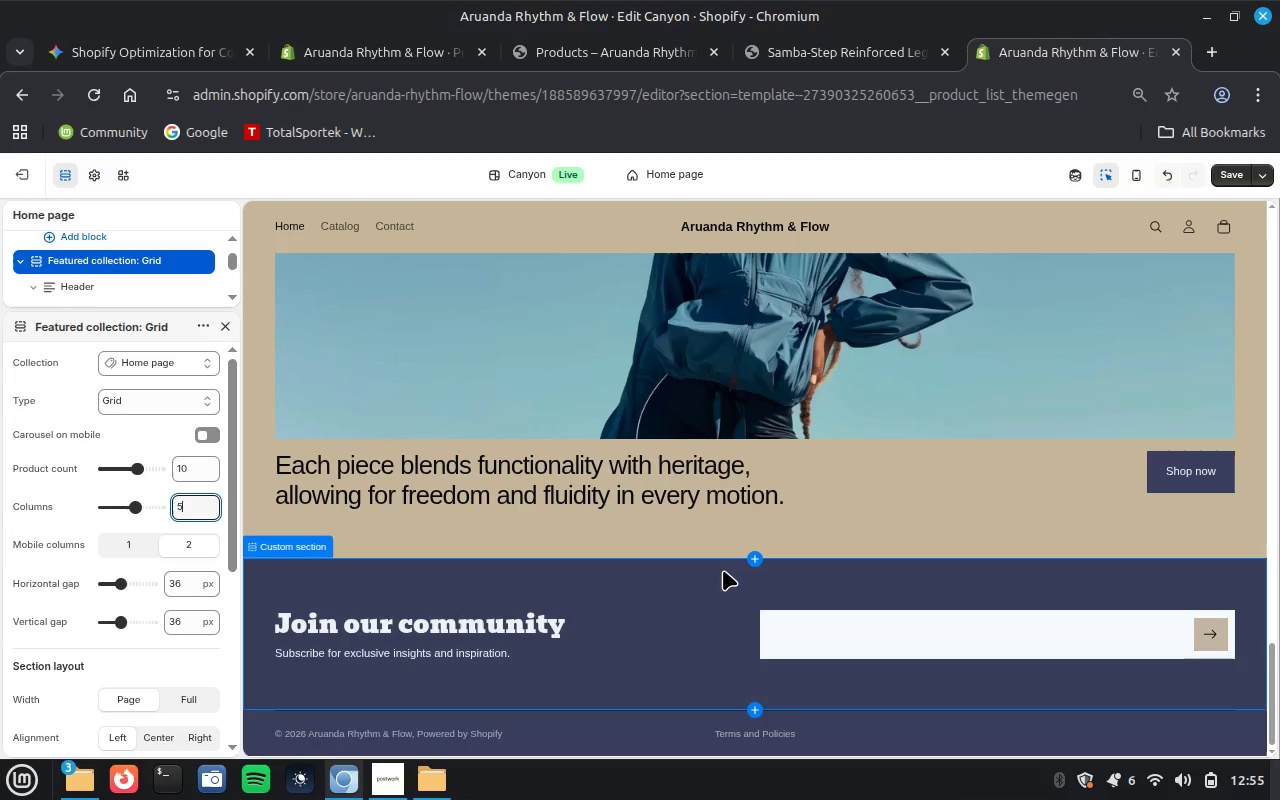 
wait(10.3)
 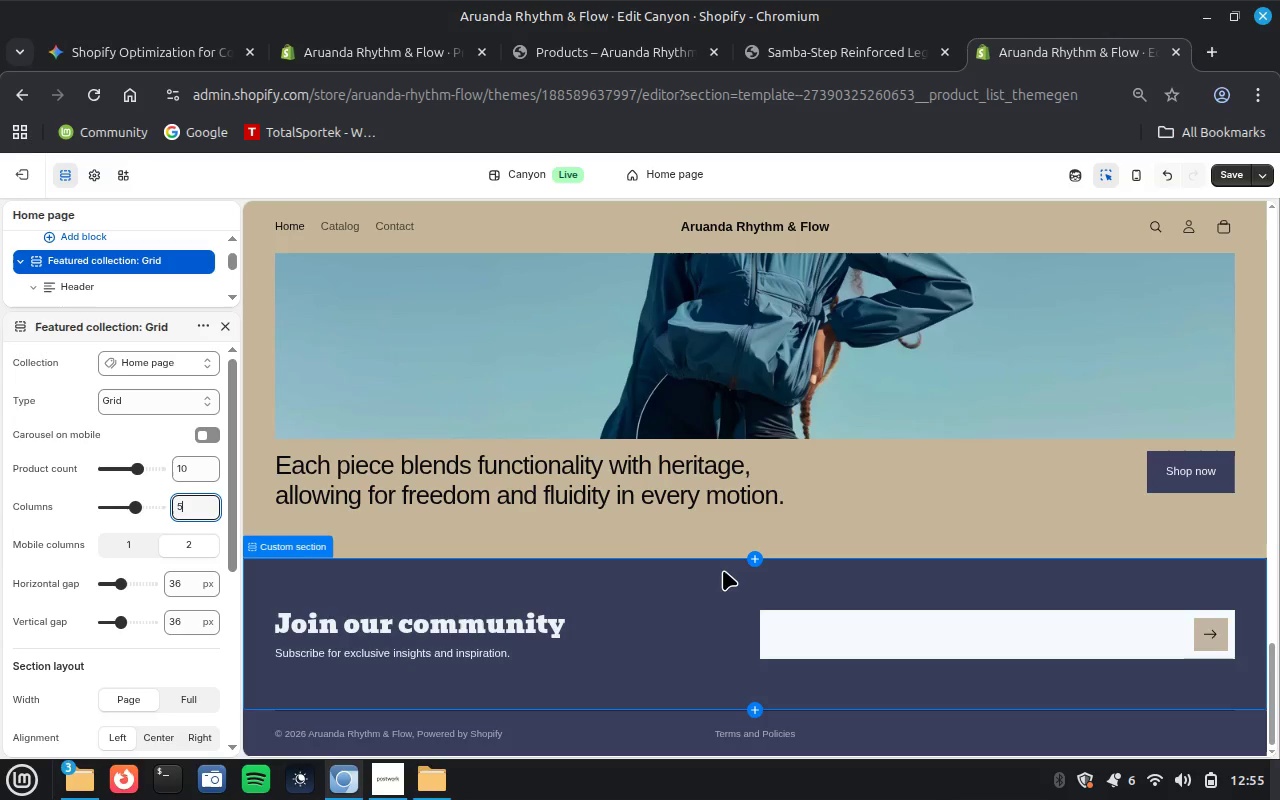 
left_click([723, 570])
 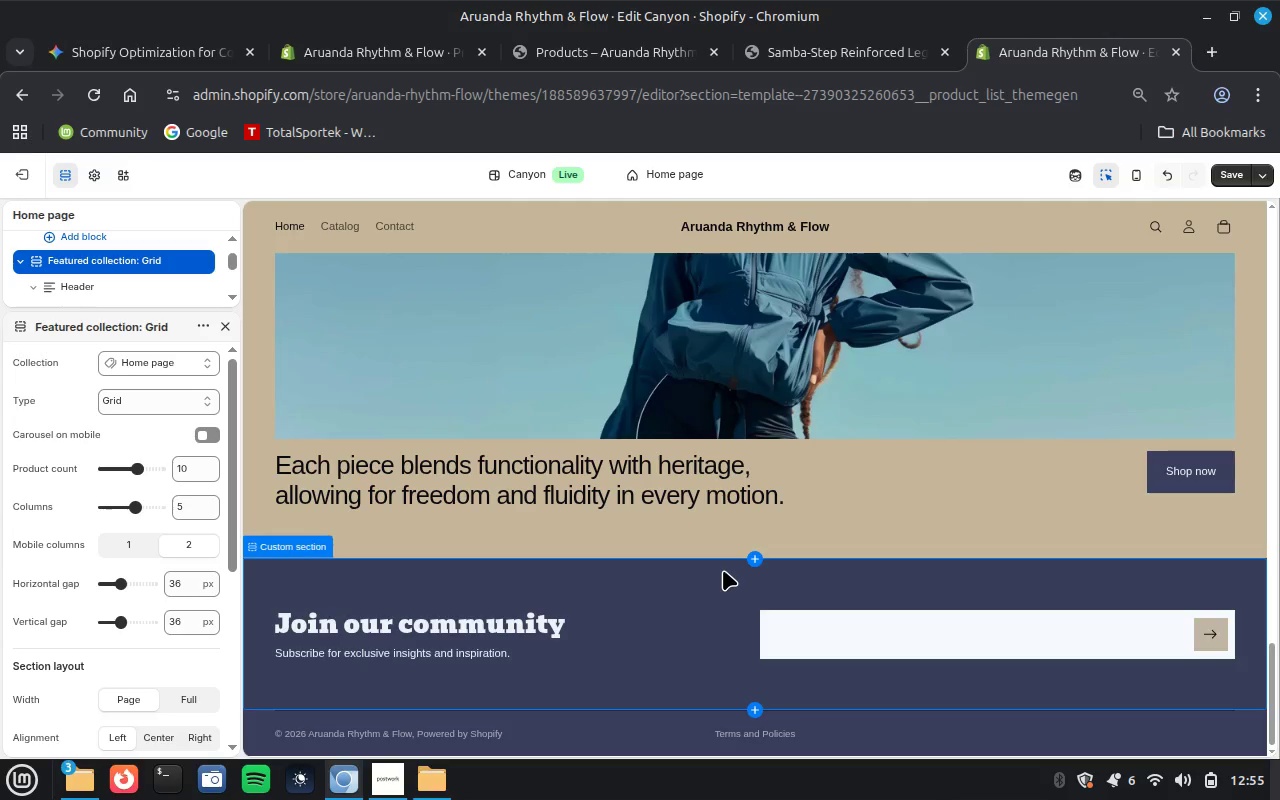 
wait(8.55)
 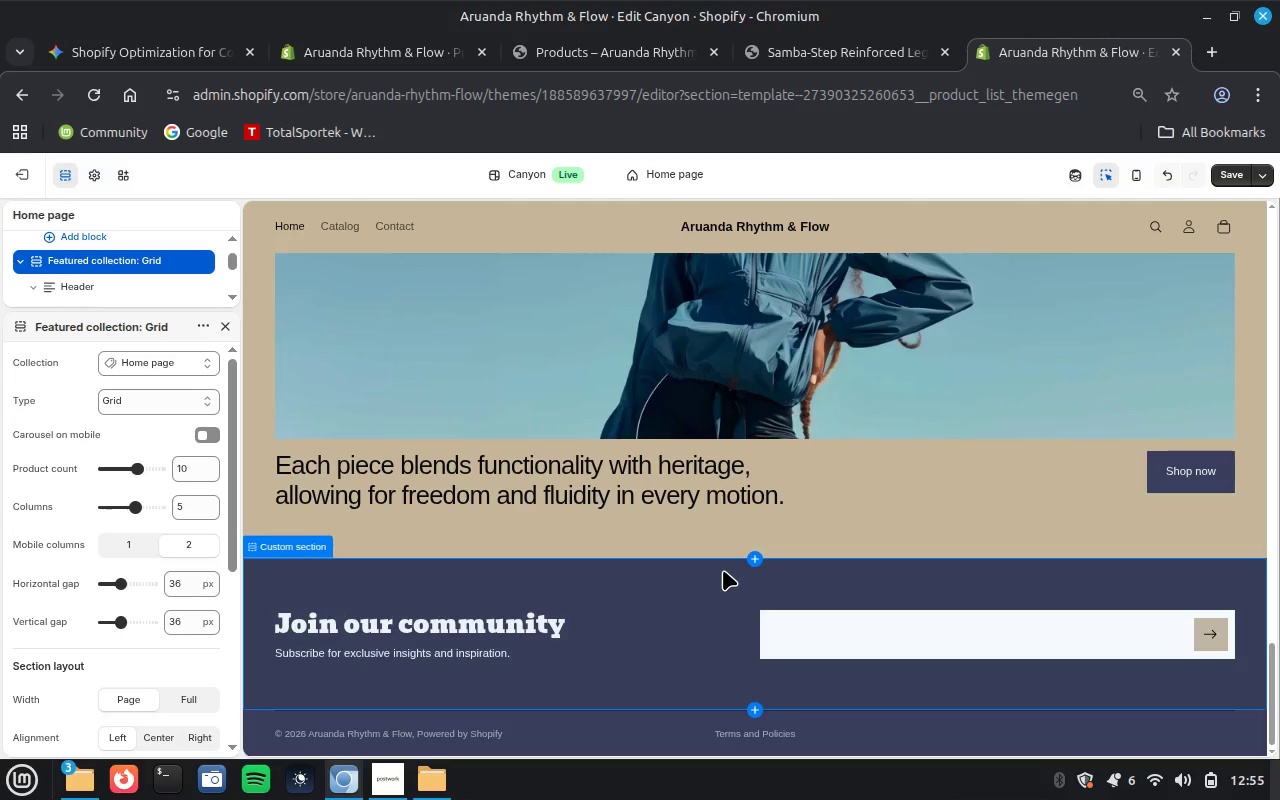 
scroll: coordinate [92, 633], scroll_direction: down, amount: 15.0
 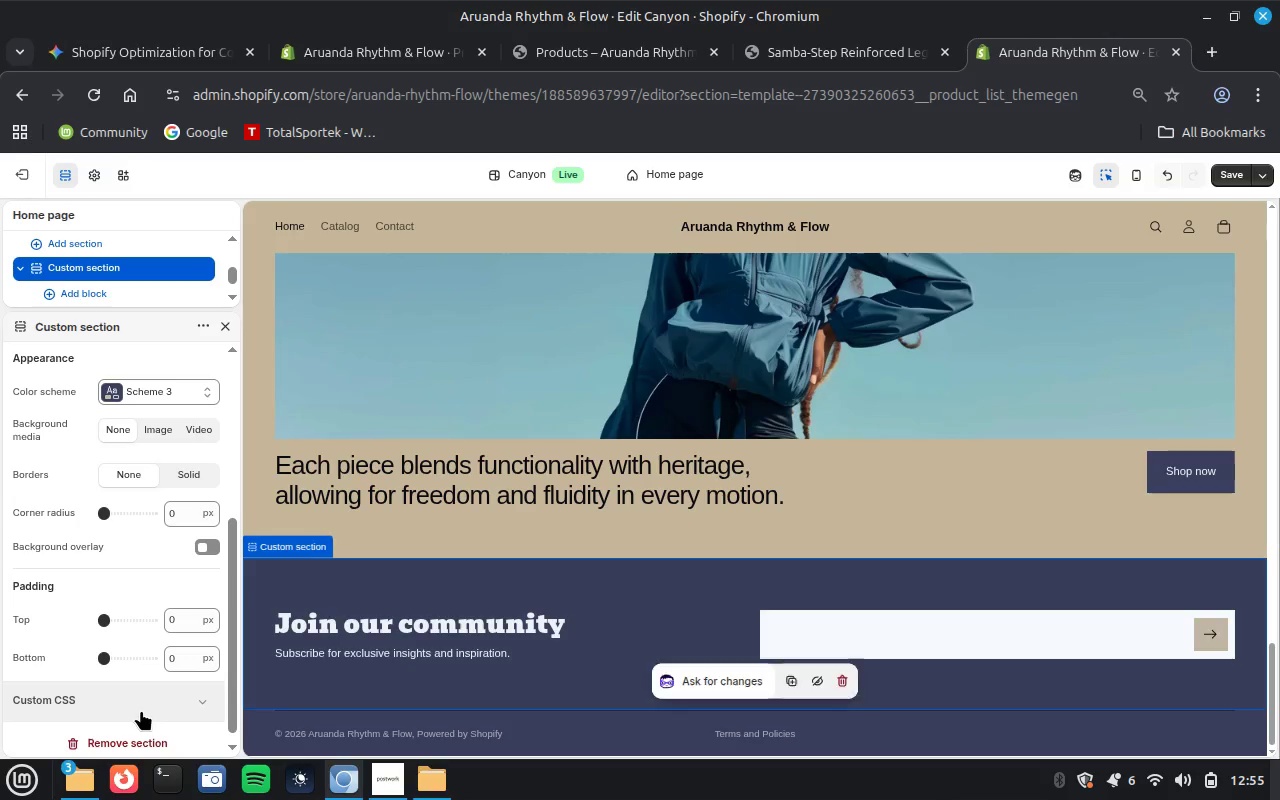 
left_click([140, 711])
 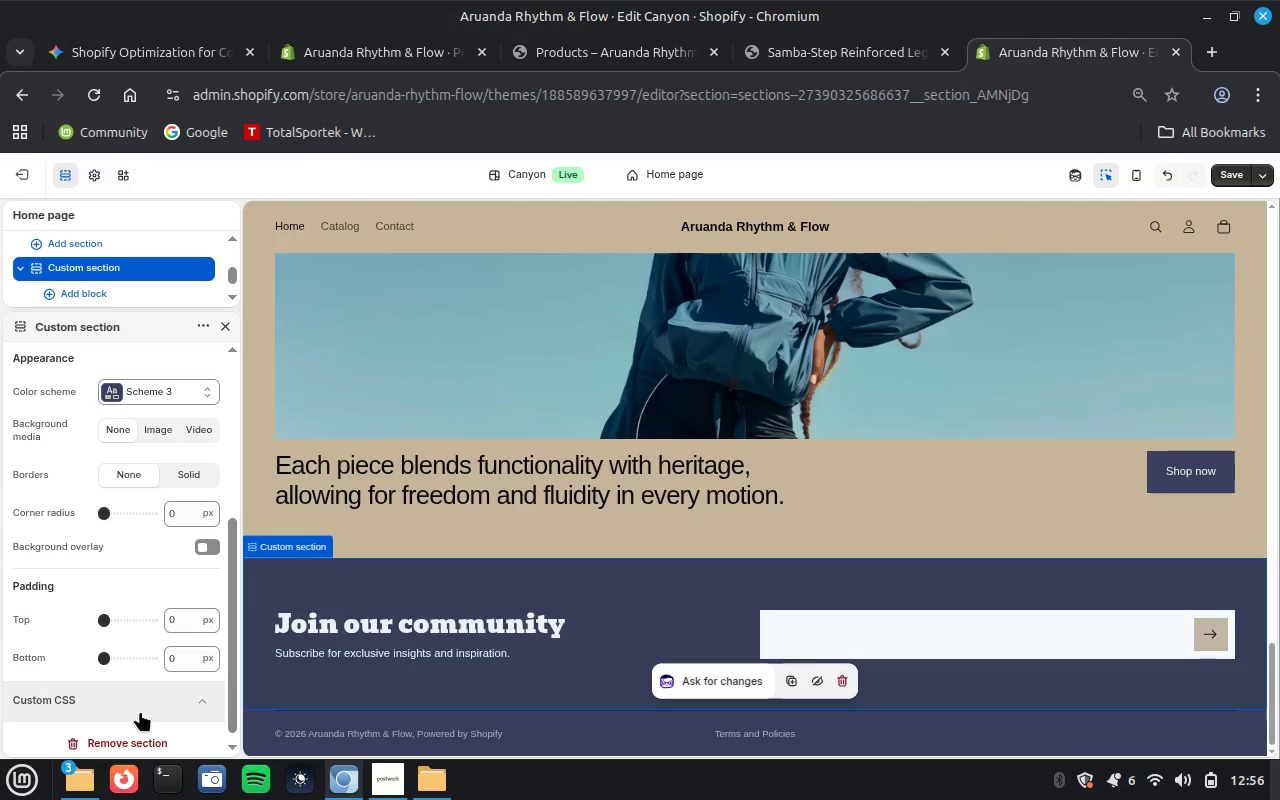 
wait(12.86)
 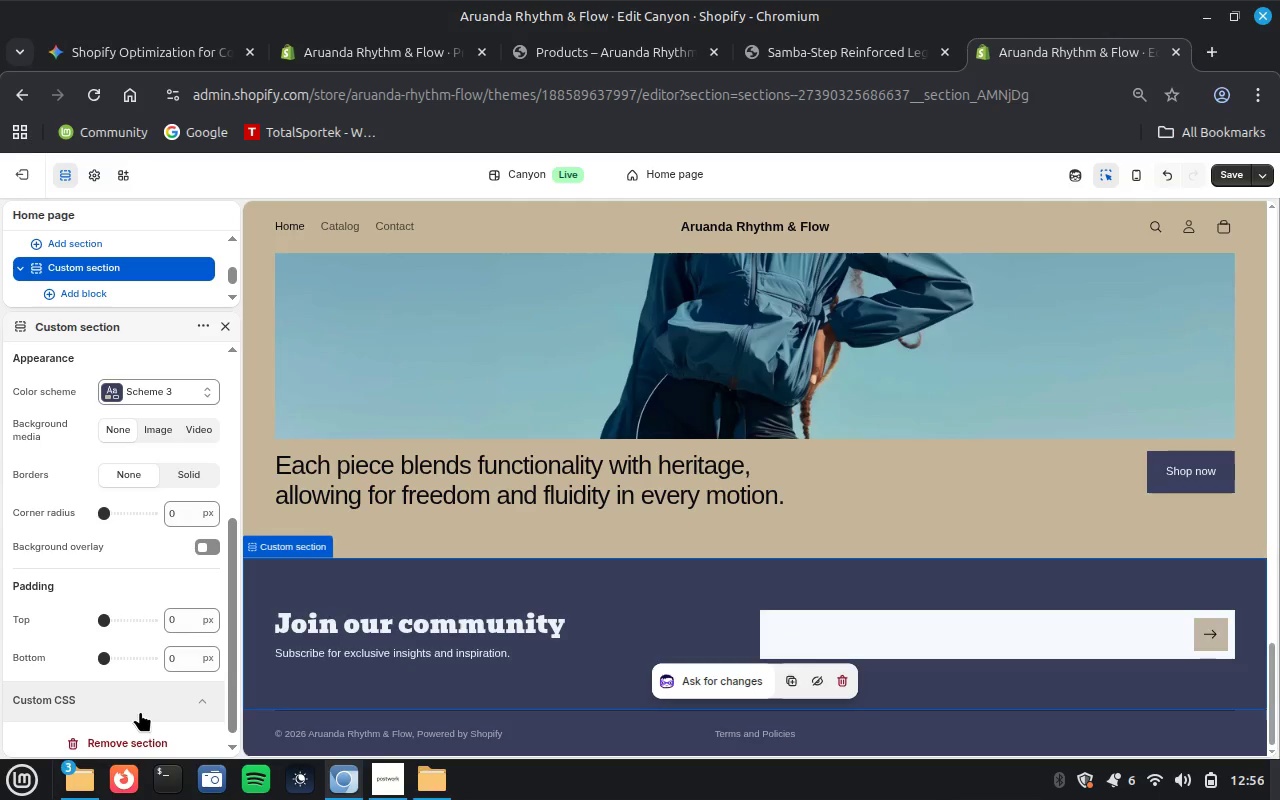 
left_click([178, 392])
 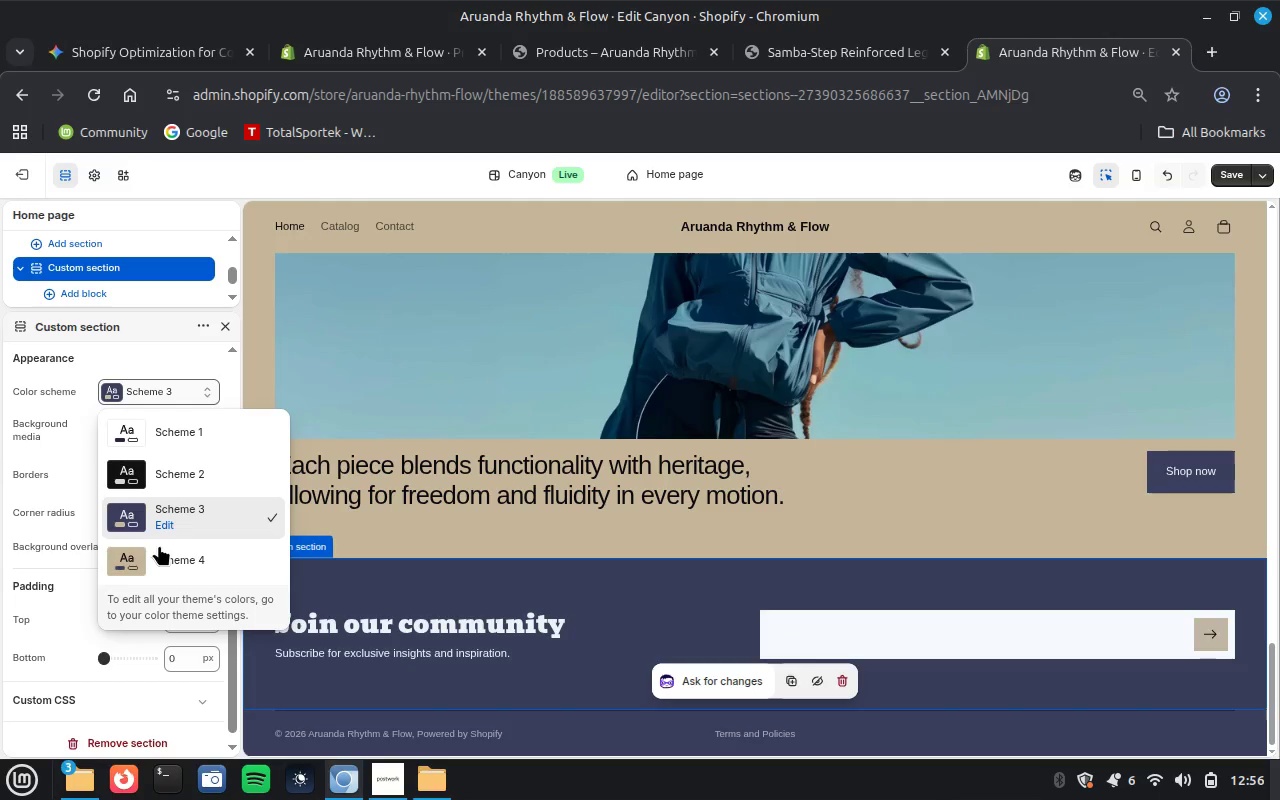 
left_click([157, 551])
 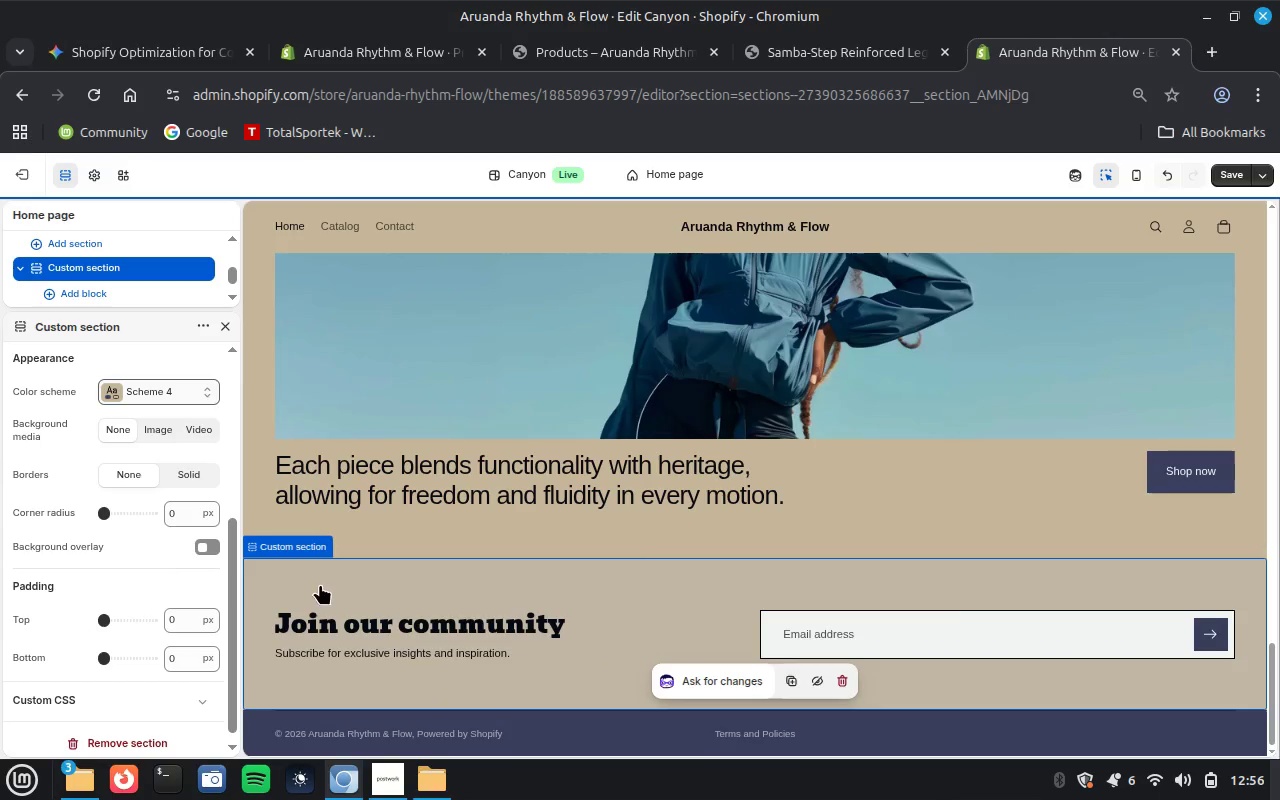 
wait(9.54)
 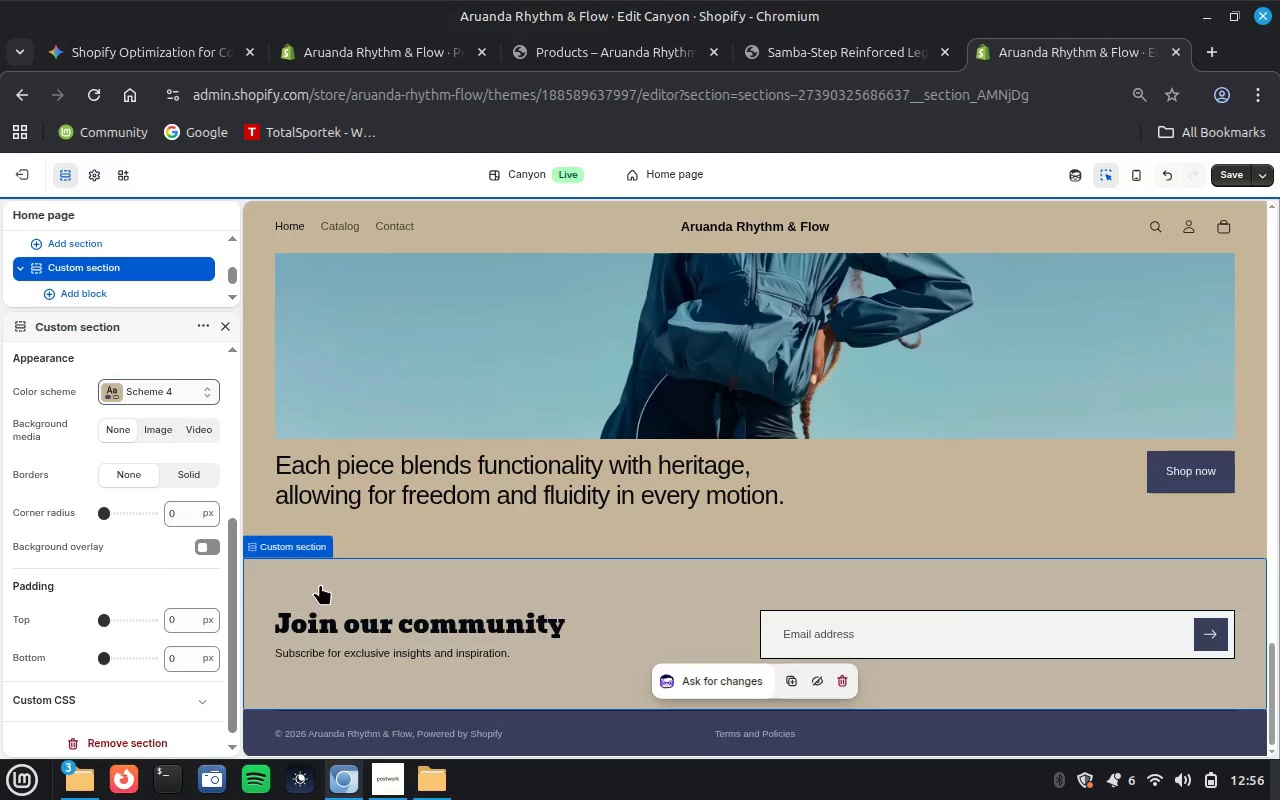 
left_click([607, 746])
 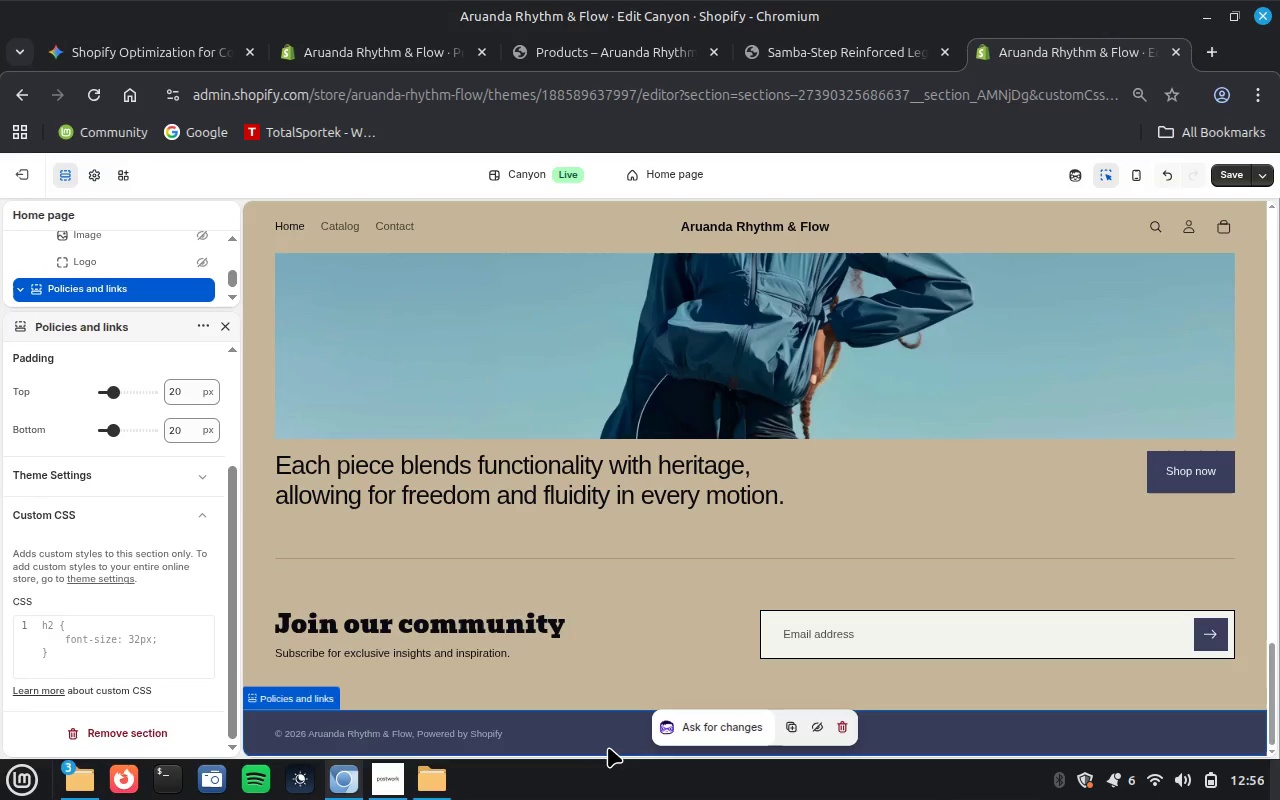 
wait(25.17)
 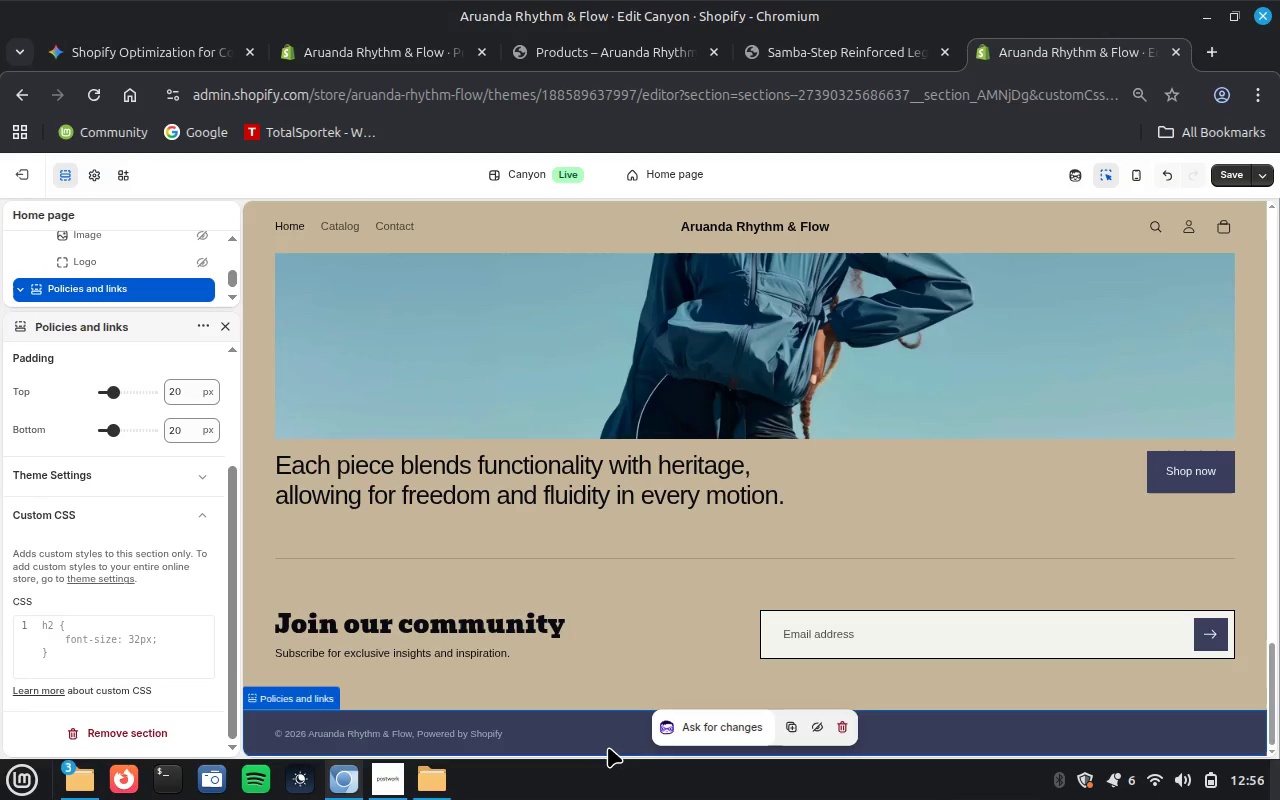 
double_click([594, 733])
 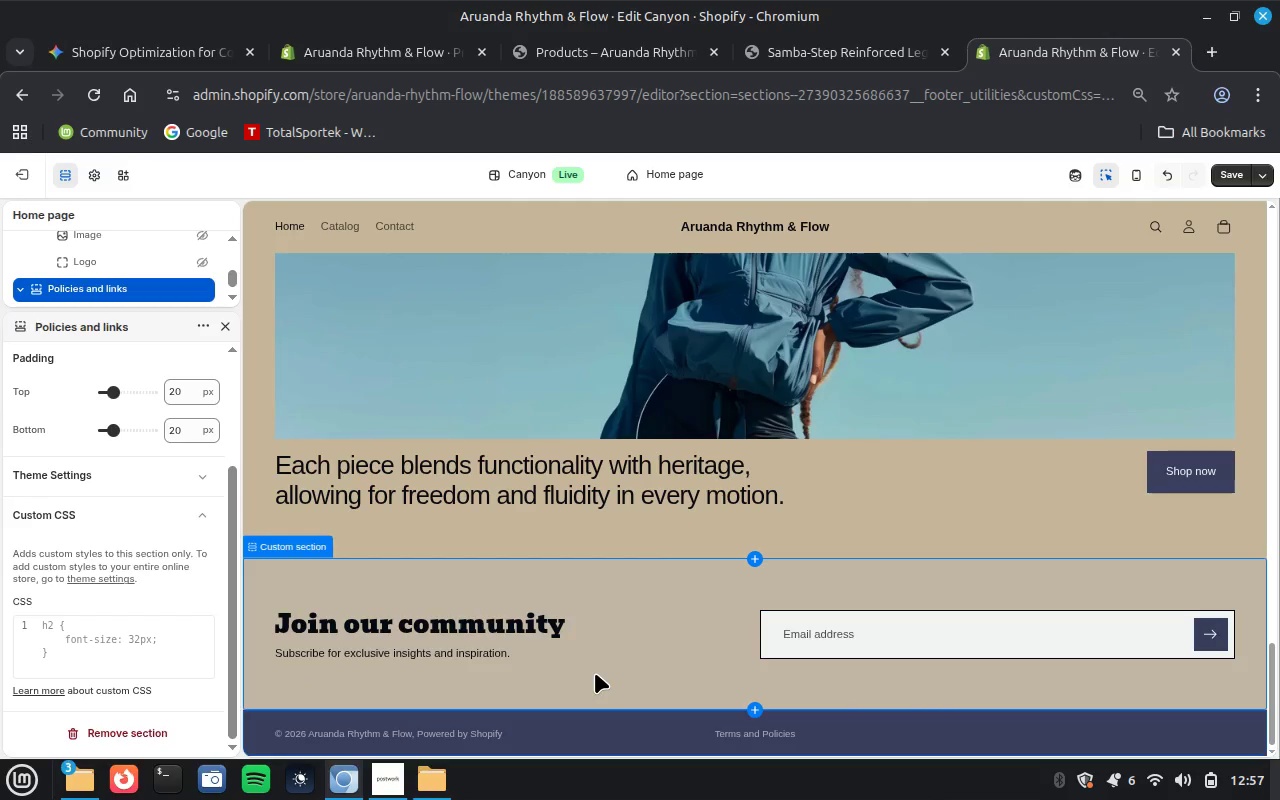 
wait(25.04)
 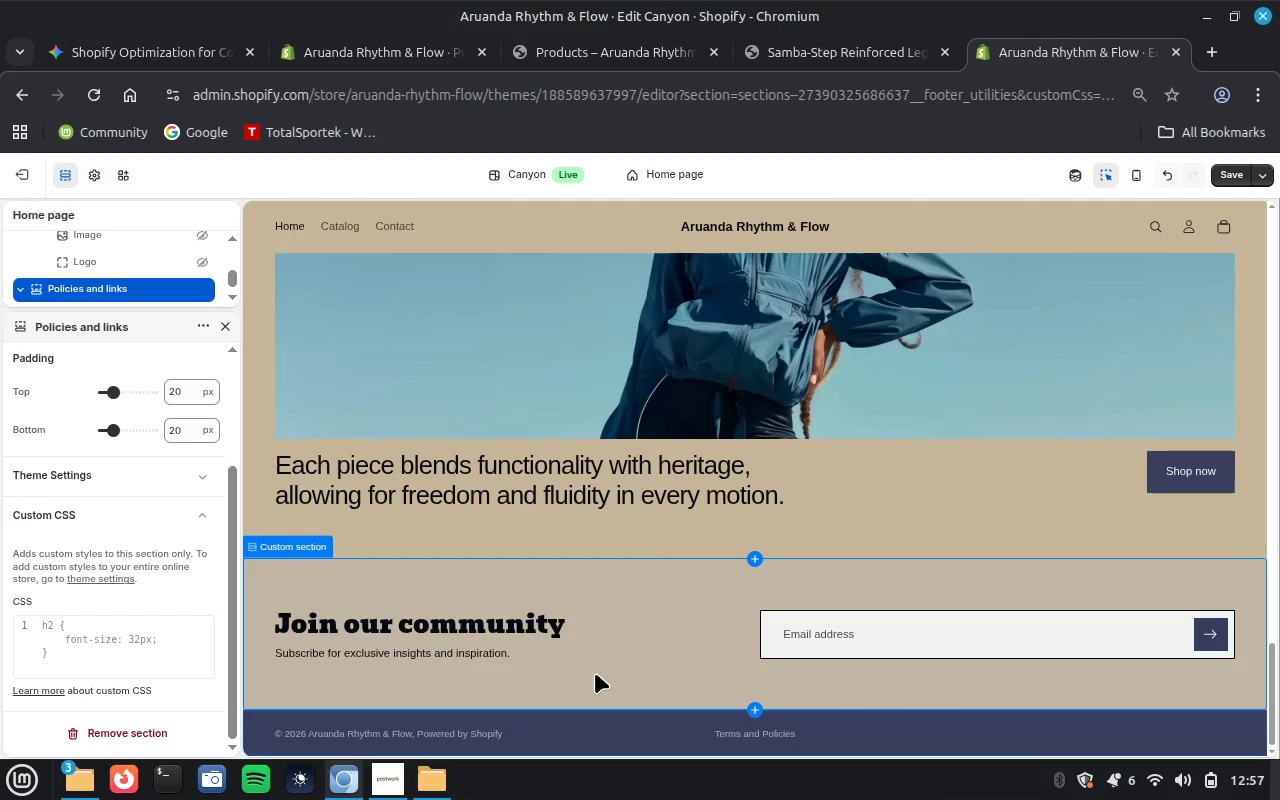 
left_click([615, 732])
 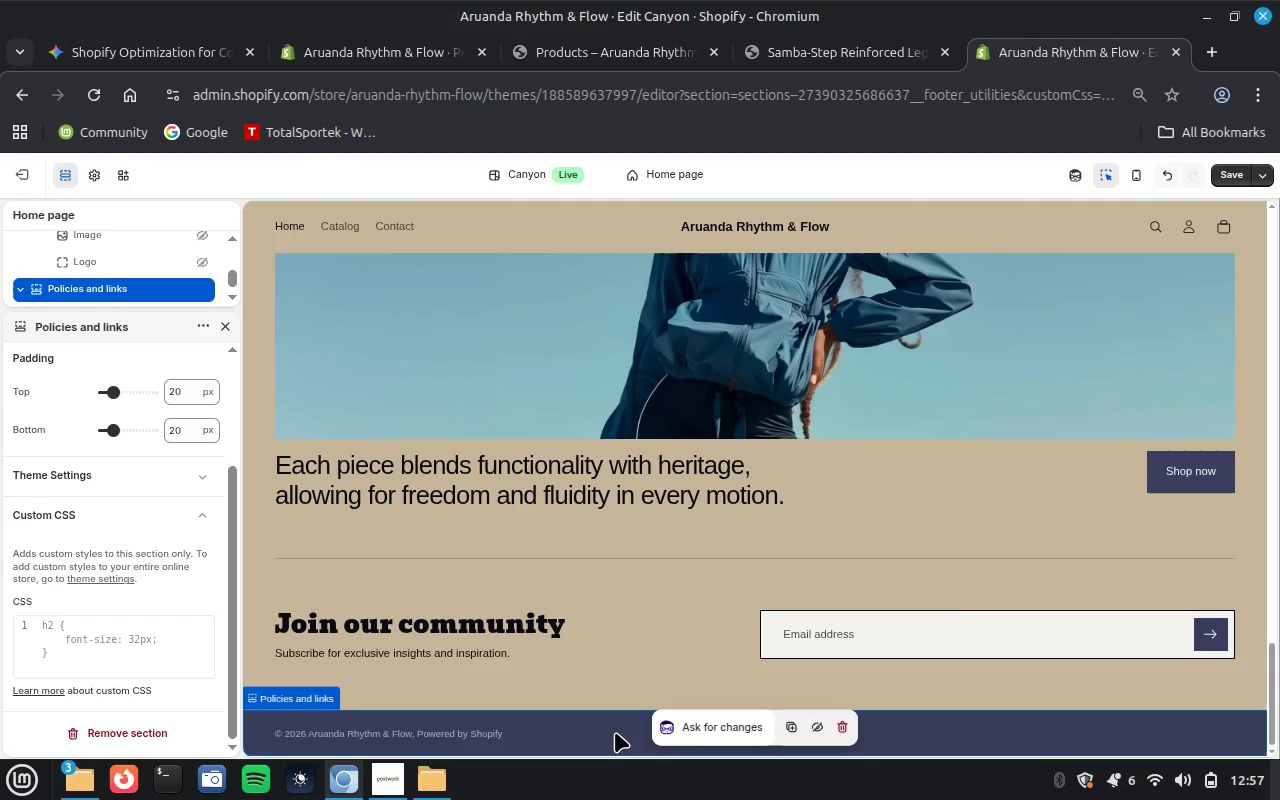 
left_click([615, 732])
 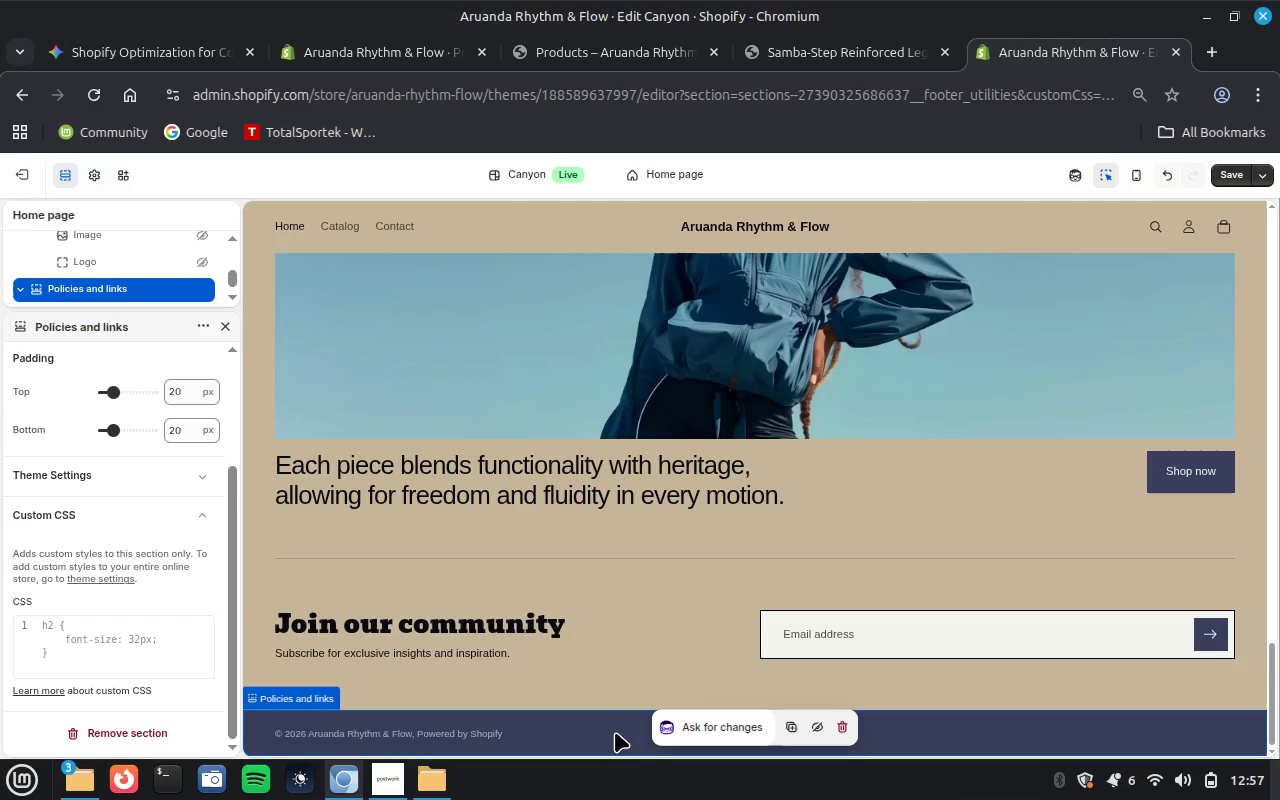 
wait(16.97)
 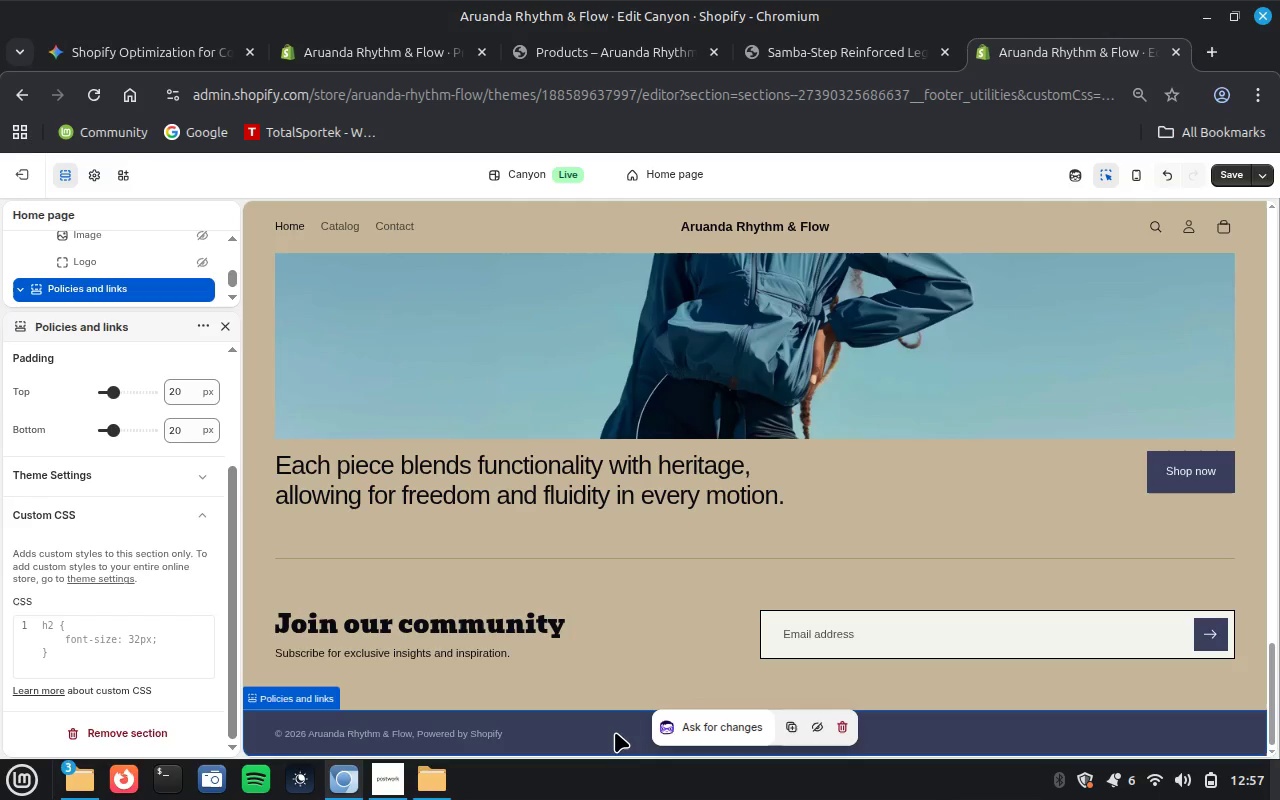 
scroll: coordinate [100, 498], scroll_direction: down, amount: 16.0
 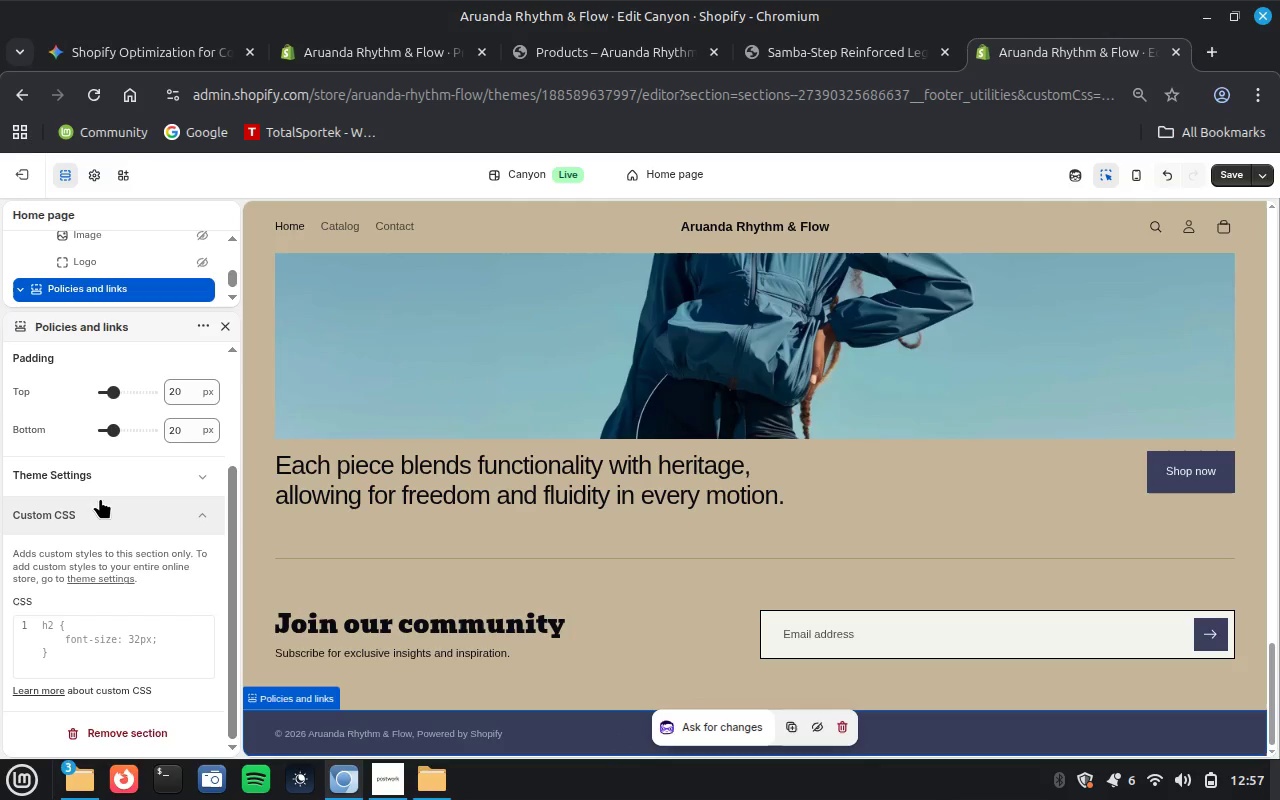 
scroll: coordinate [100, 498], scroll_direction: up, amount: 17.0
 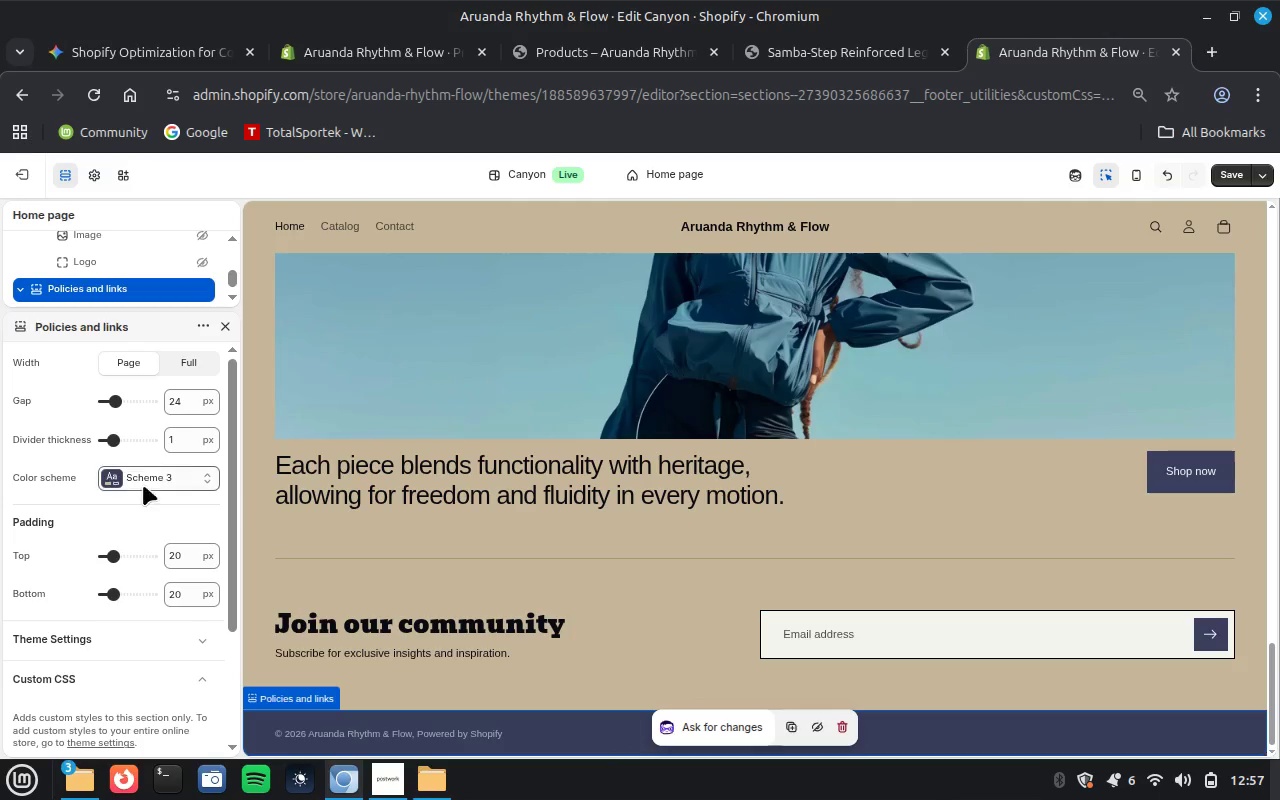 
left_click([150, 469])
 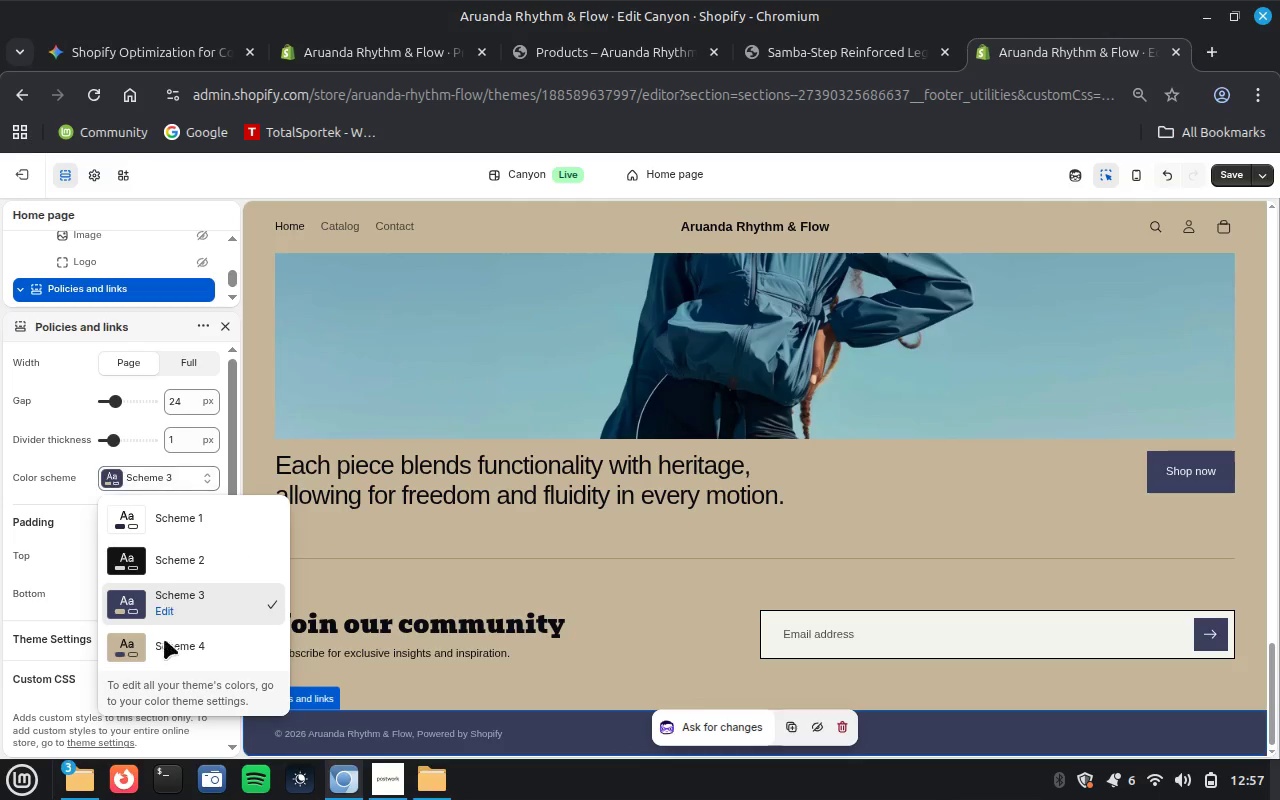 
left_click([141, 641])
 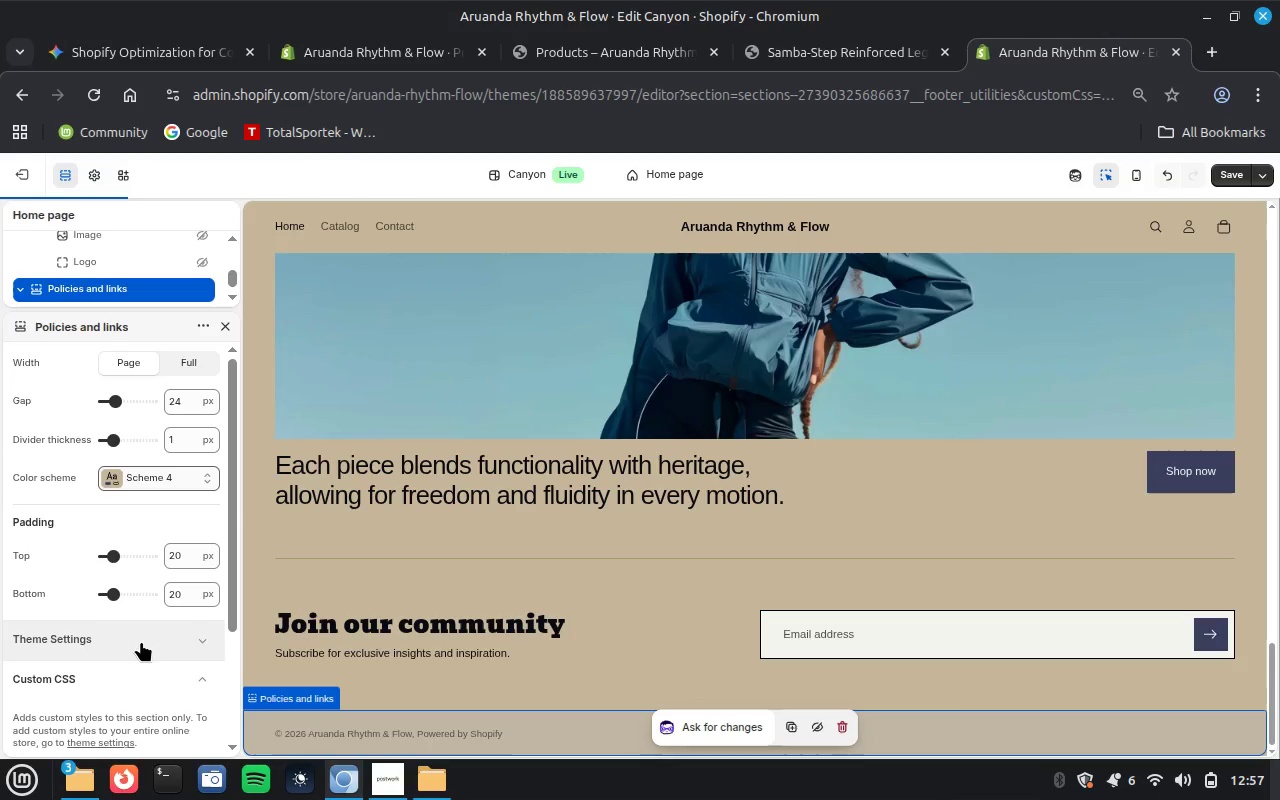 
scroll: coordinate [879, 493], scroll_direction: up, amount: 26.0
 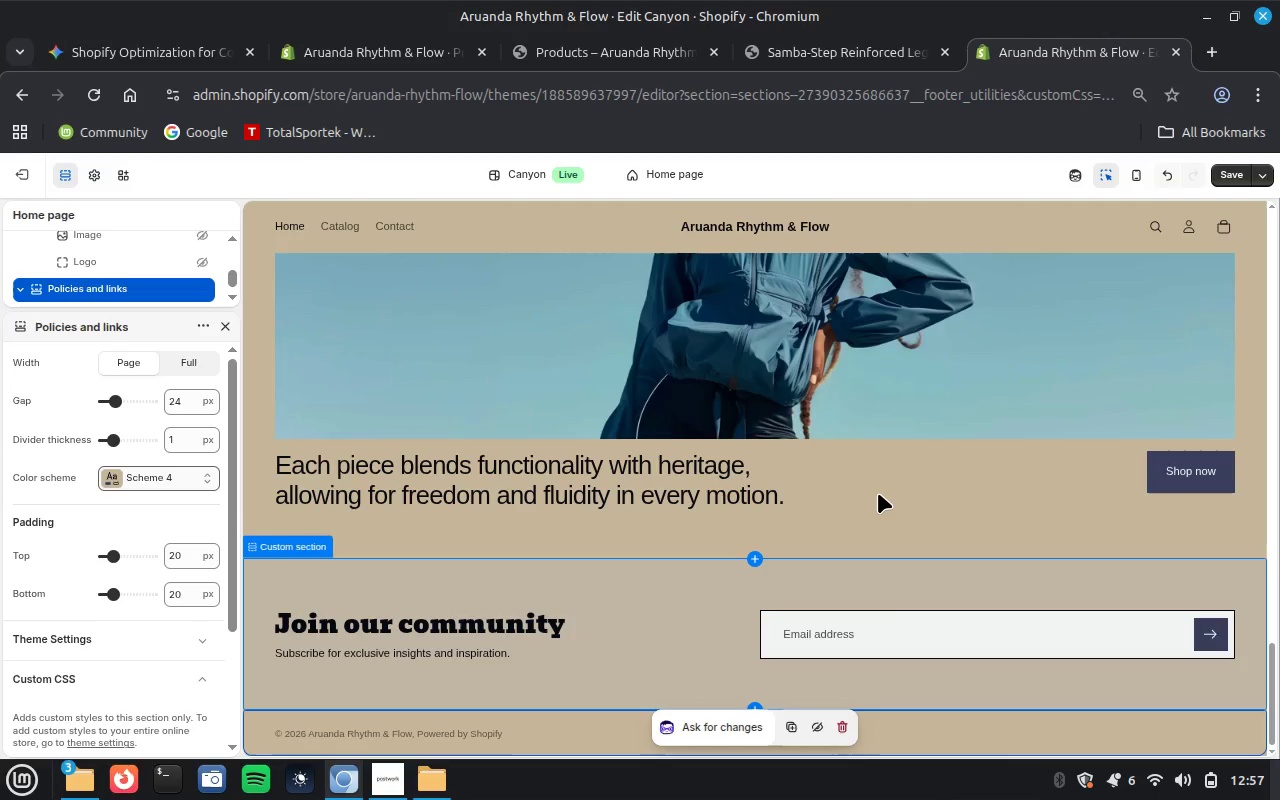 
wait(11.93)
 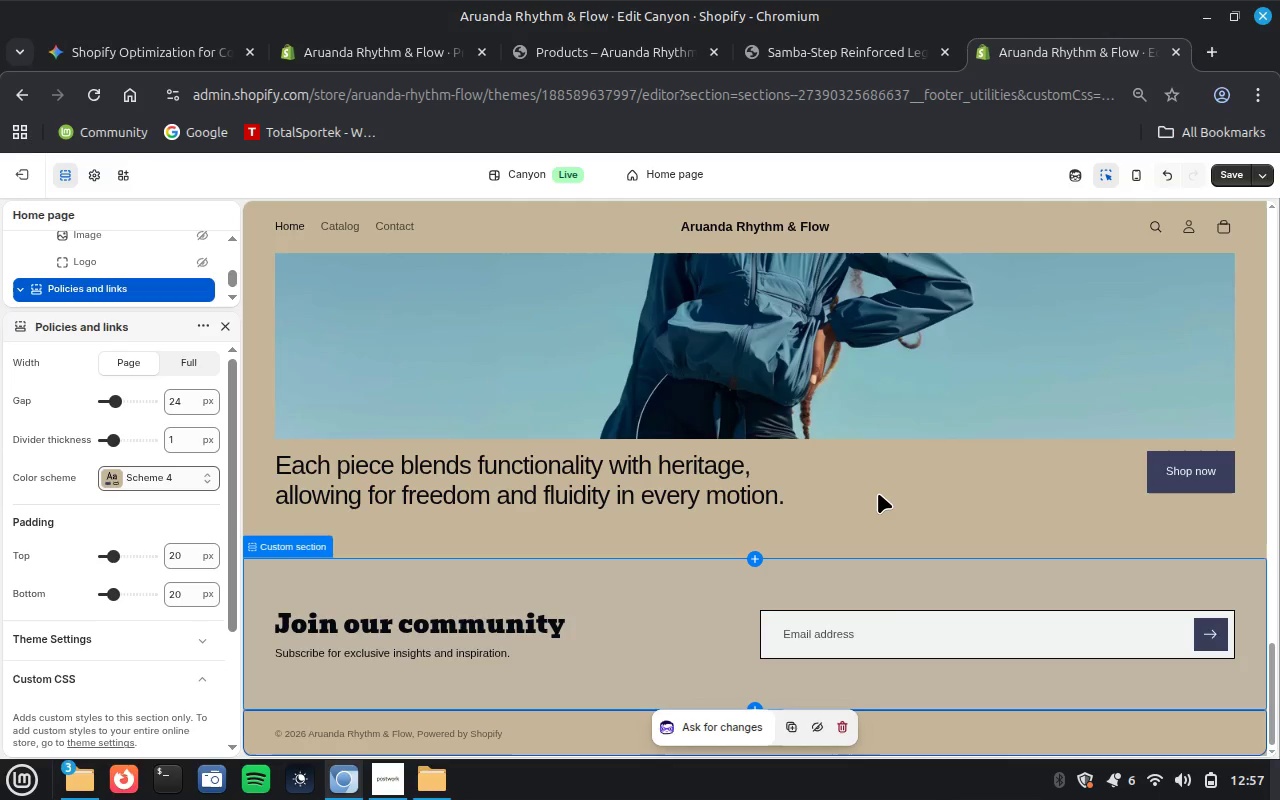 
scroll: coordinate [695, 467], scroll_direction: up, amount: 16.0
 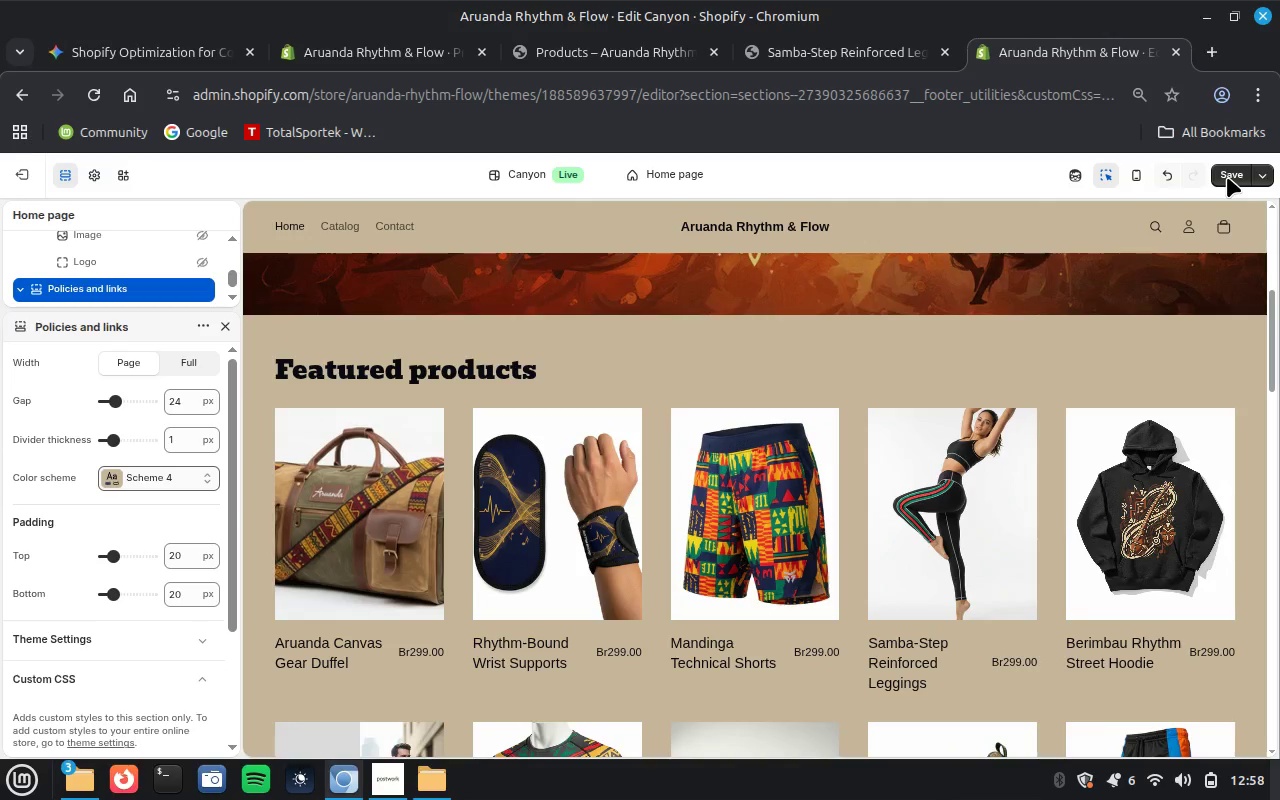 
wait(16.43)
 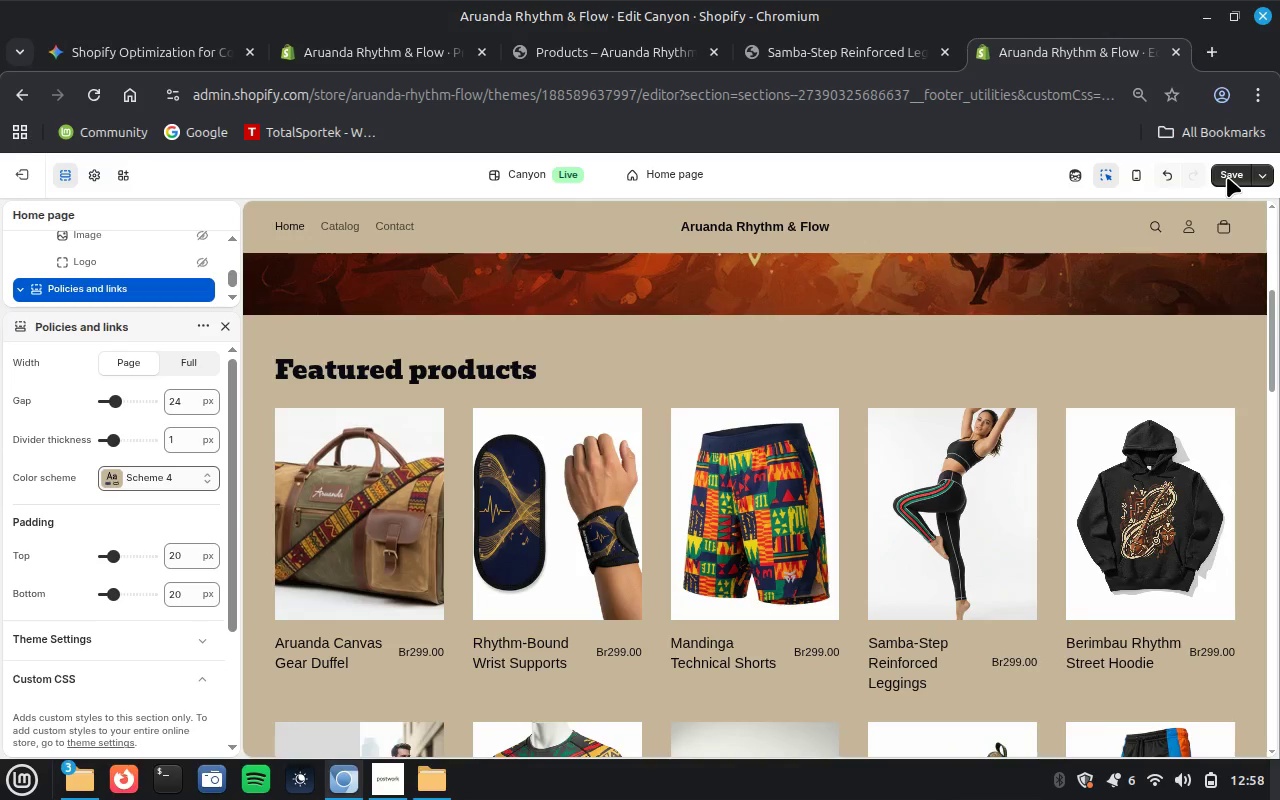 
left_click([1225, 174])
 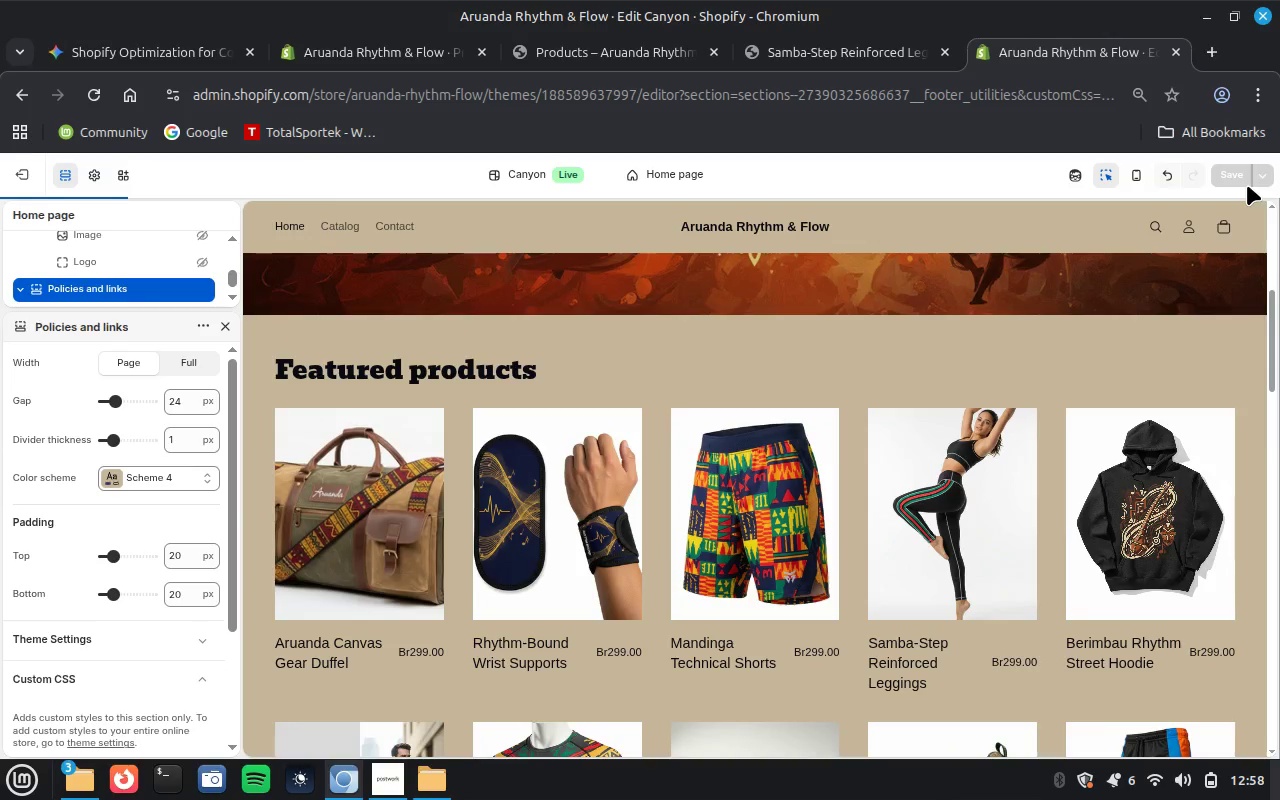 
wait(19.81)
 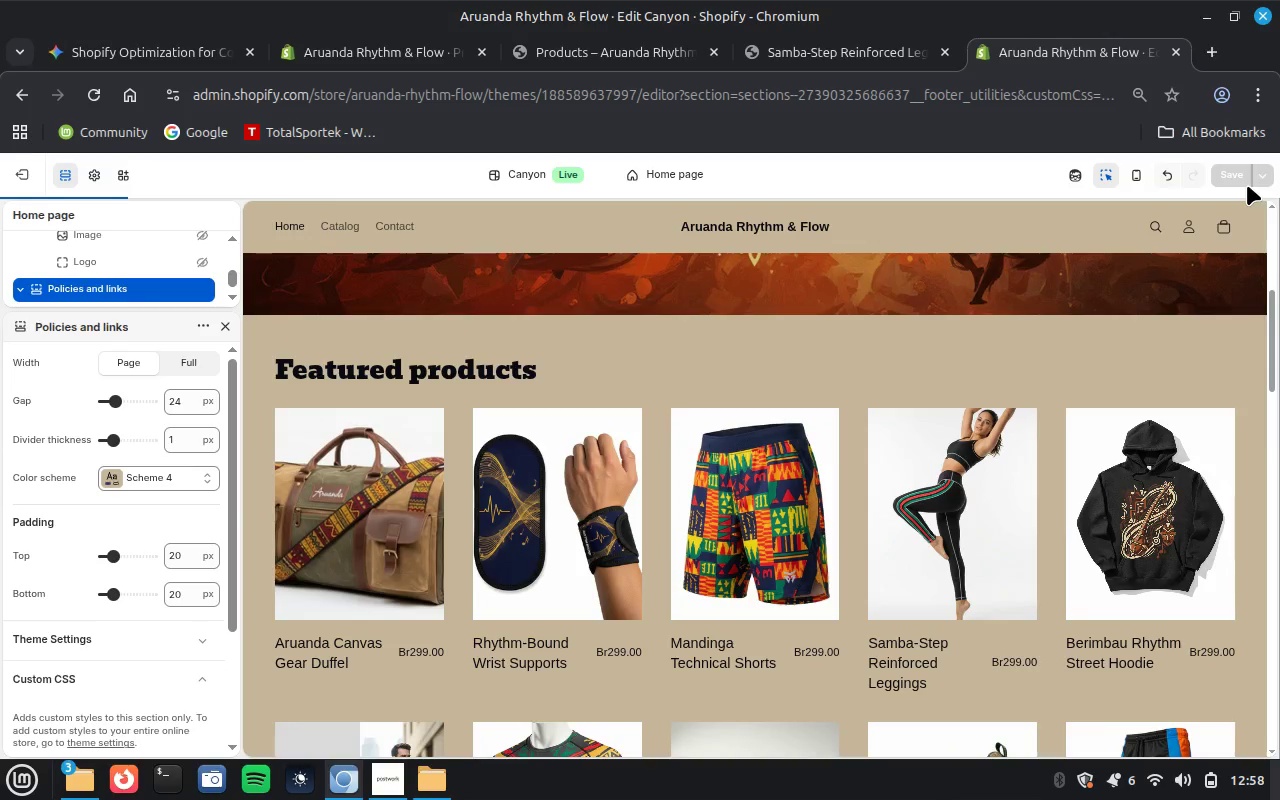 
scroll: coordinate [931, 350], scroll_direction: down, amount: 4.0
 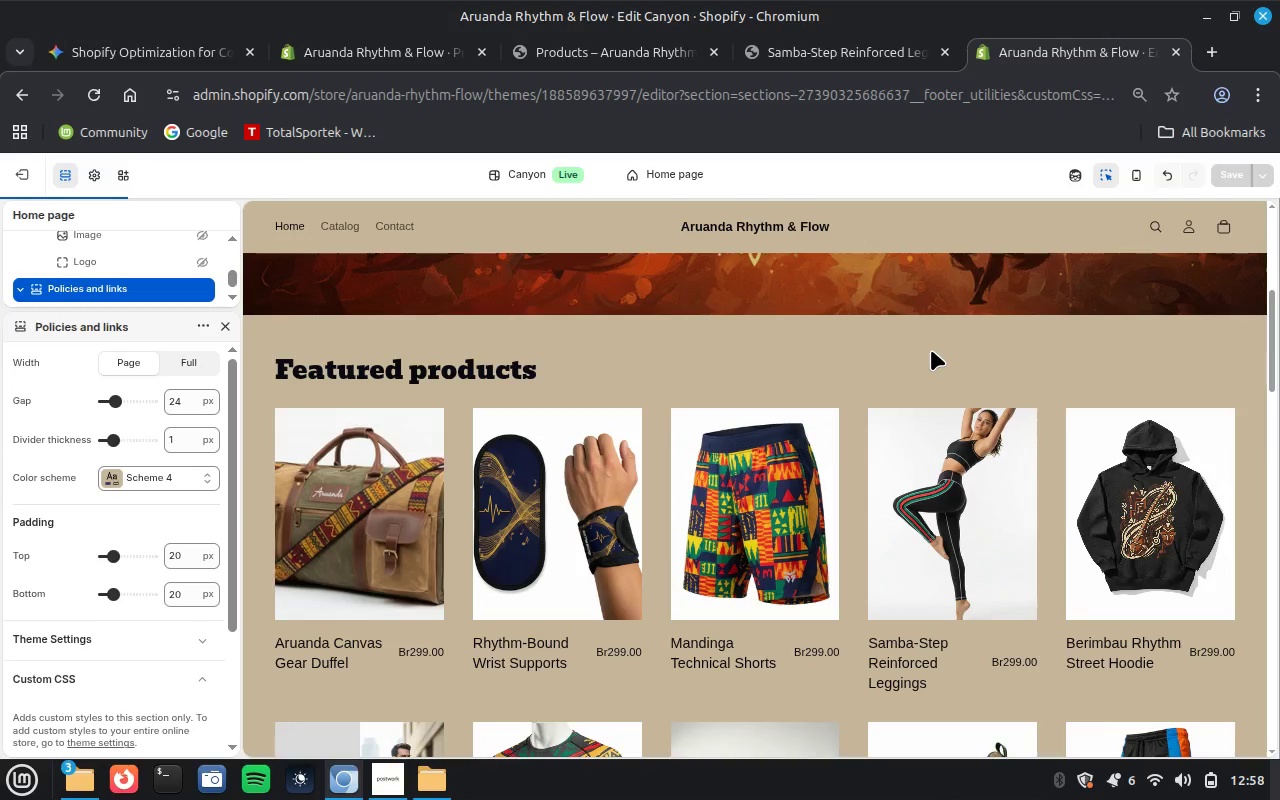 
wait(11.68)
 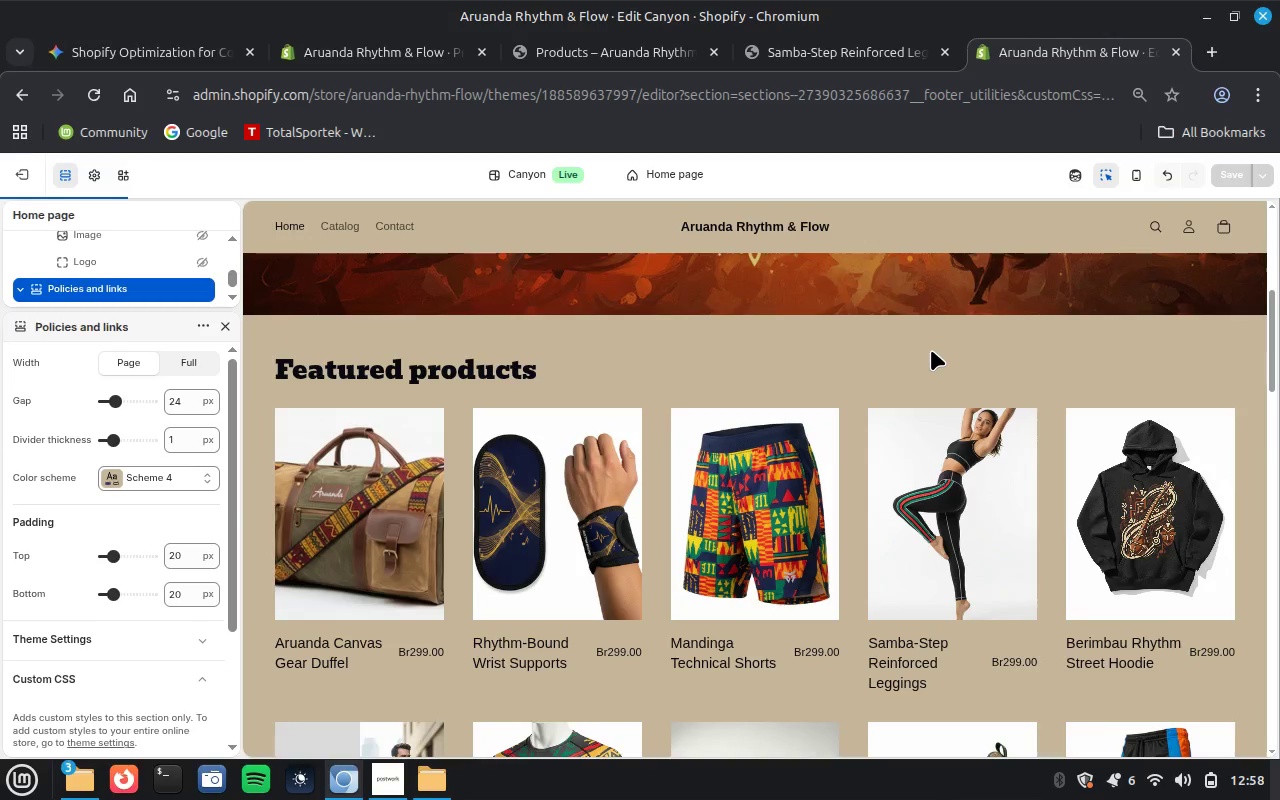 
scroll: coordinate [931, 350], scroll_direction: down, amount: 11.0
 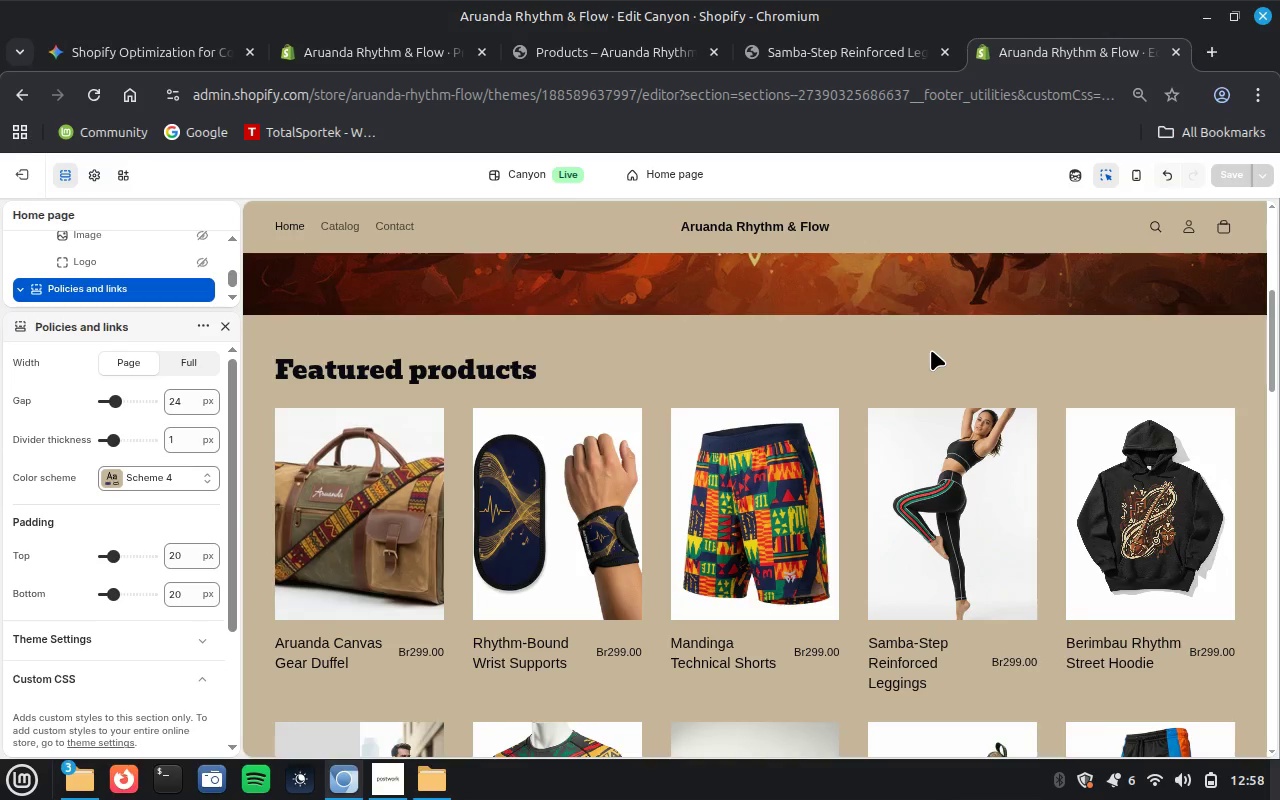 
wait(12.26)
 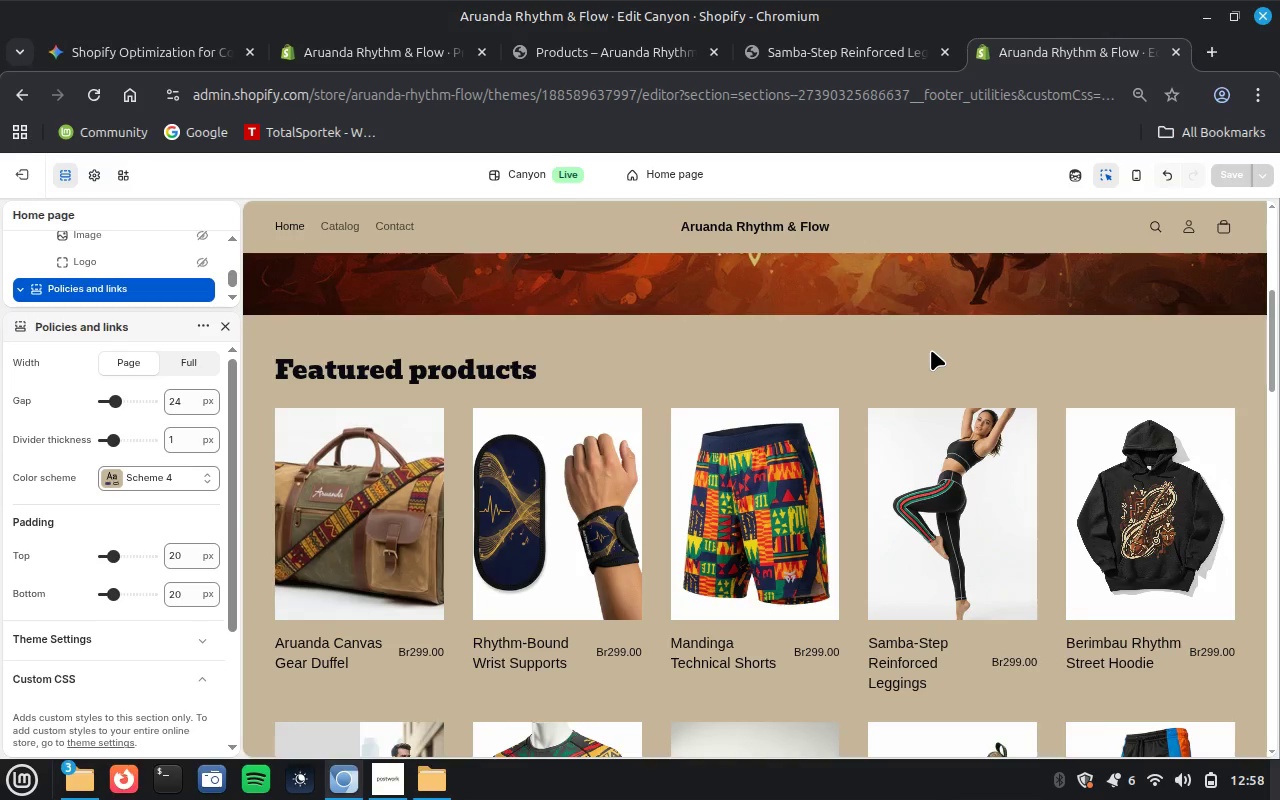 
left_click([629, 48])
 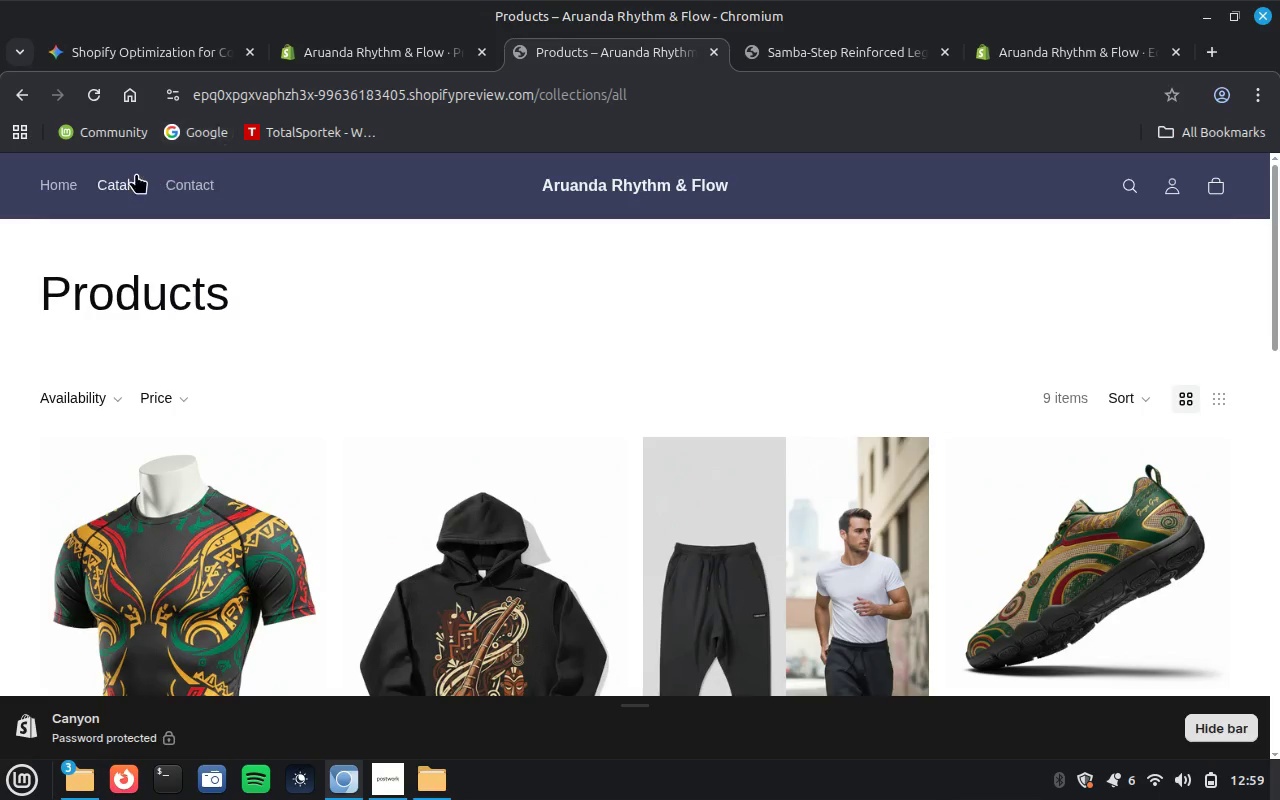 
left_click([95, 102])
 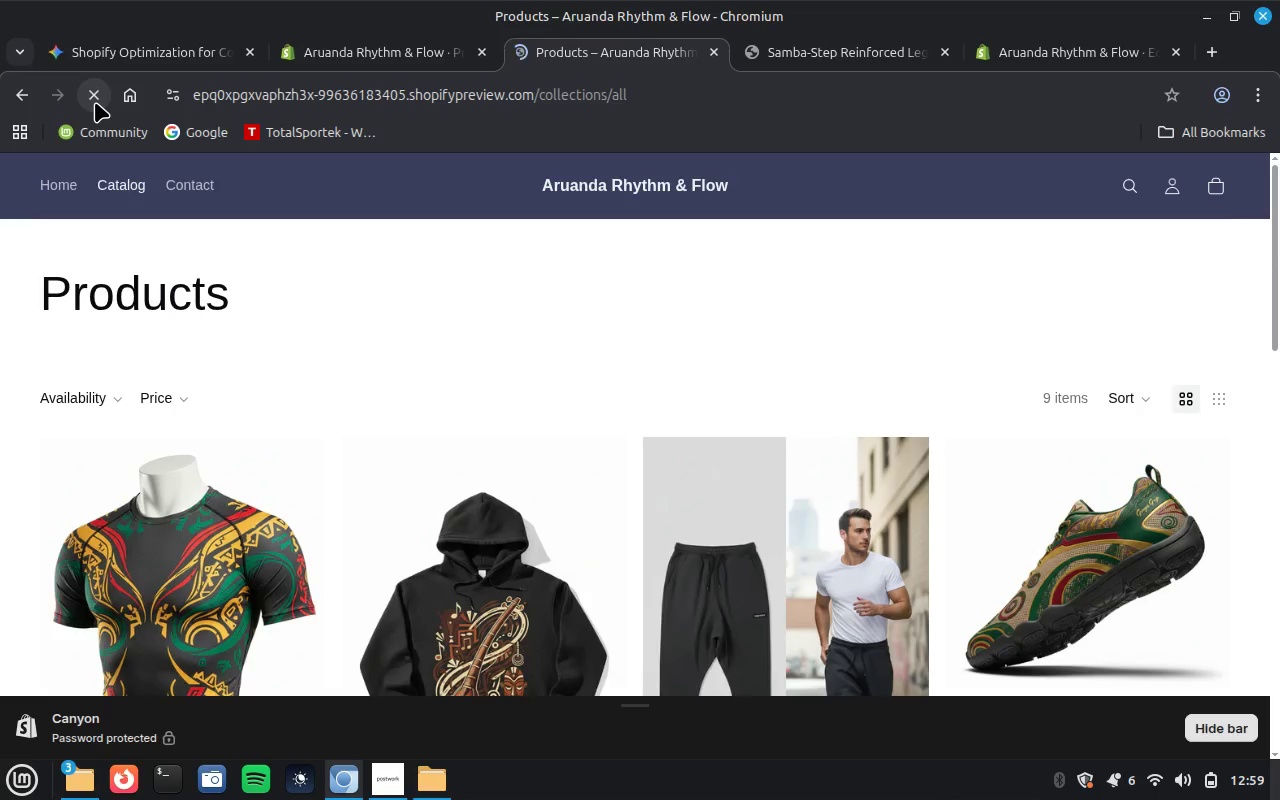 
wait(8.88)
 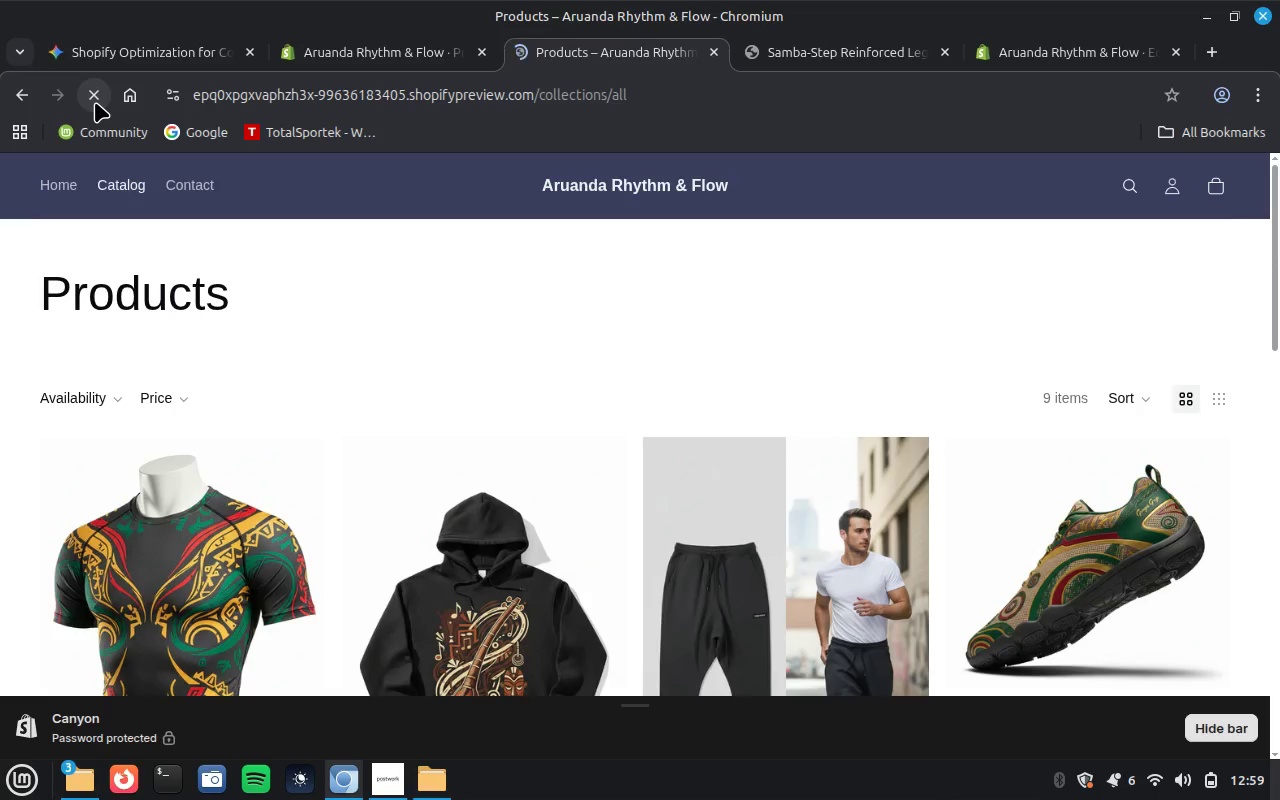 
scroll: coordinate [571, 331], scroll_direction: down, amount: 7.0
 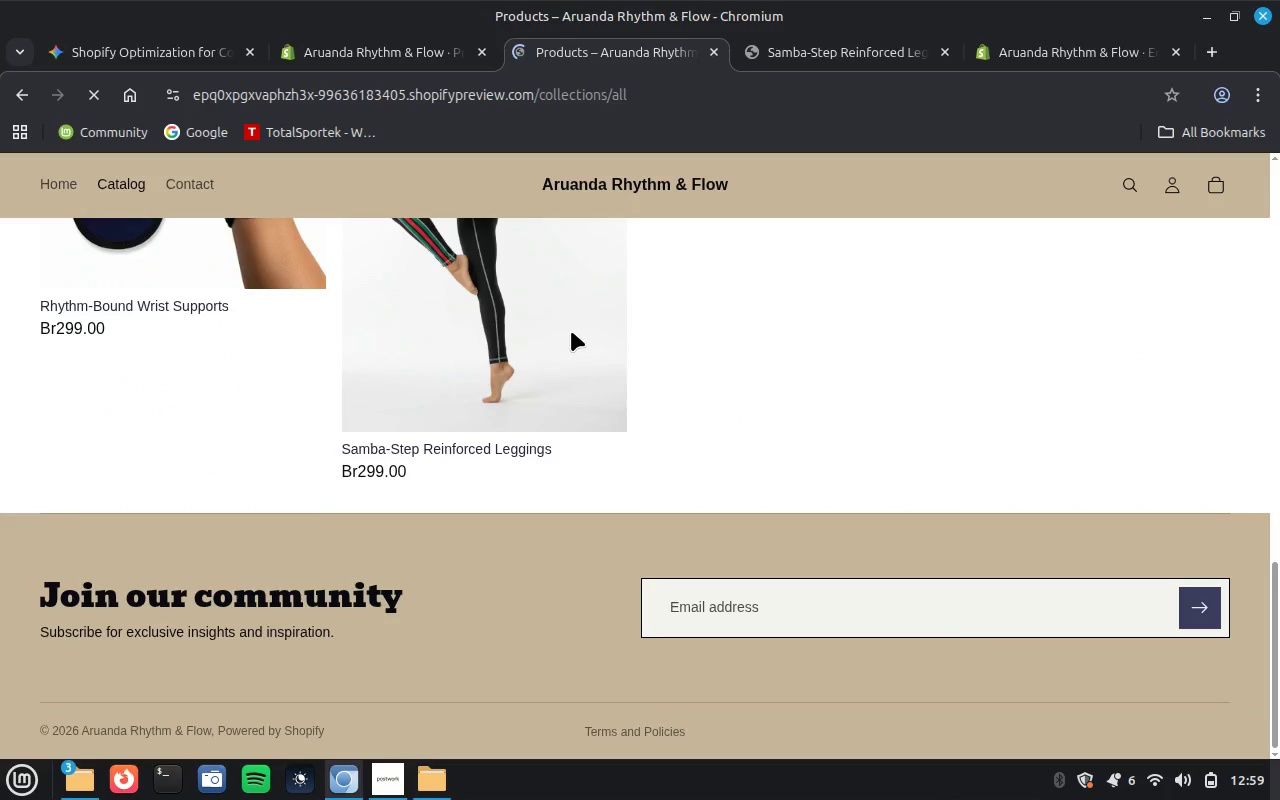 
scroll: coordinate [571, 331], scroll_direction: up, amount: 14.0
 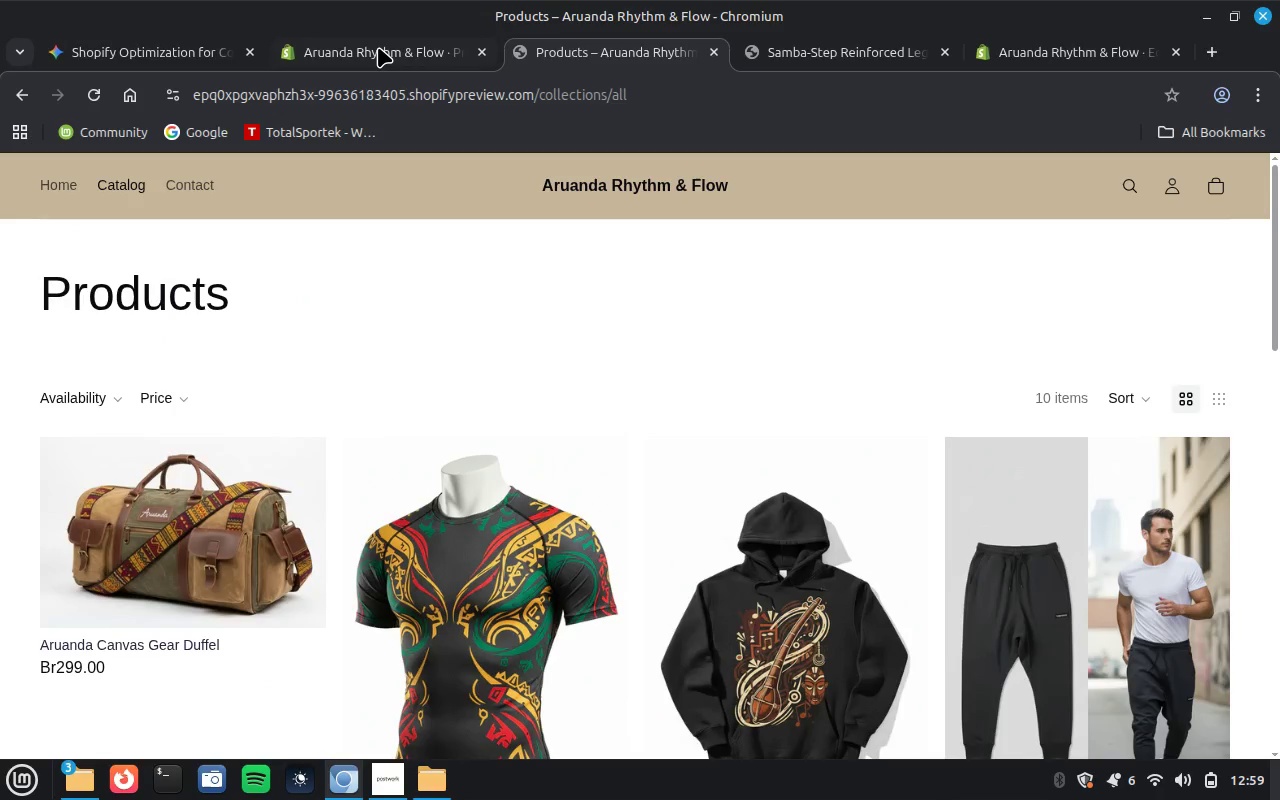 
left_click([378, 47])
 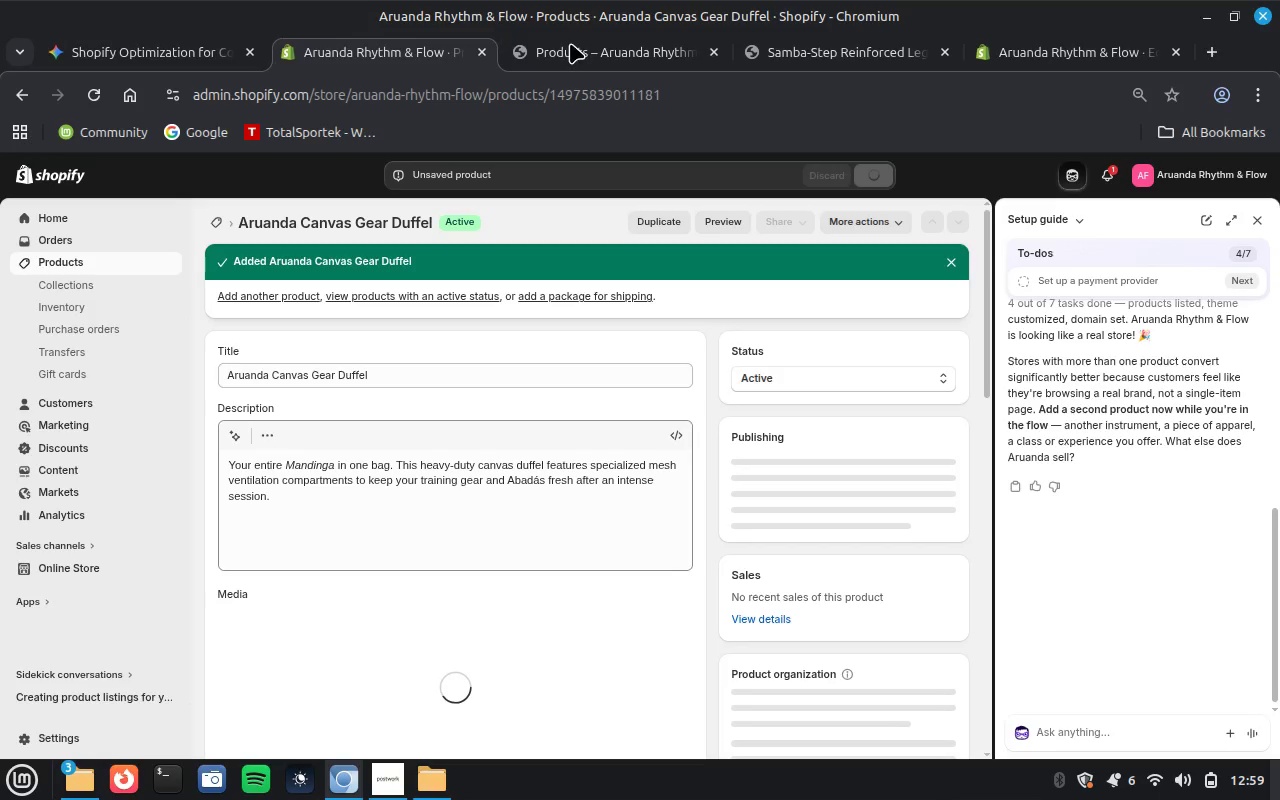 
left_click([825, 54])
 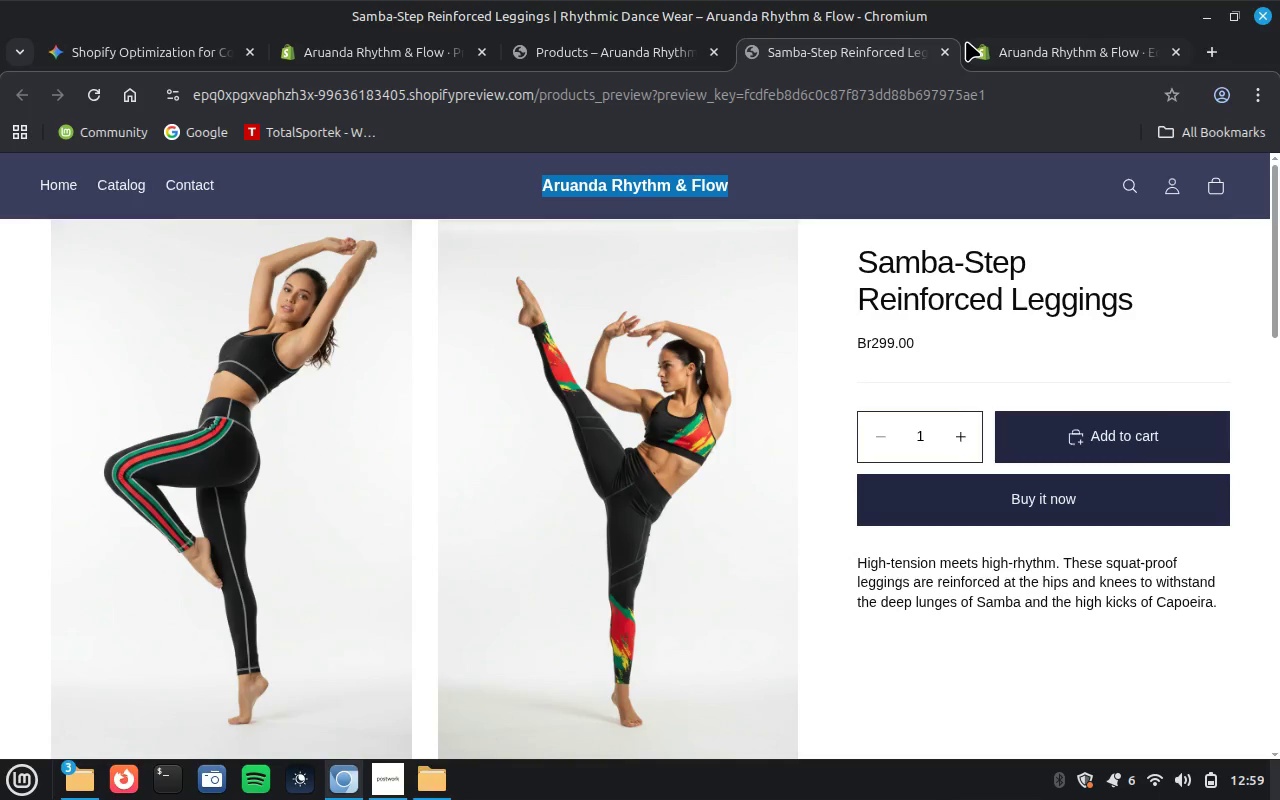 
left_click([1028, 44])
 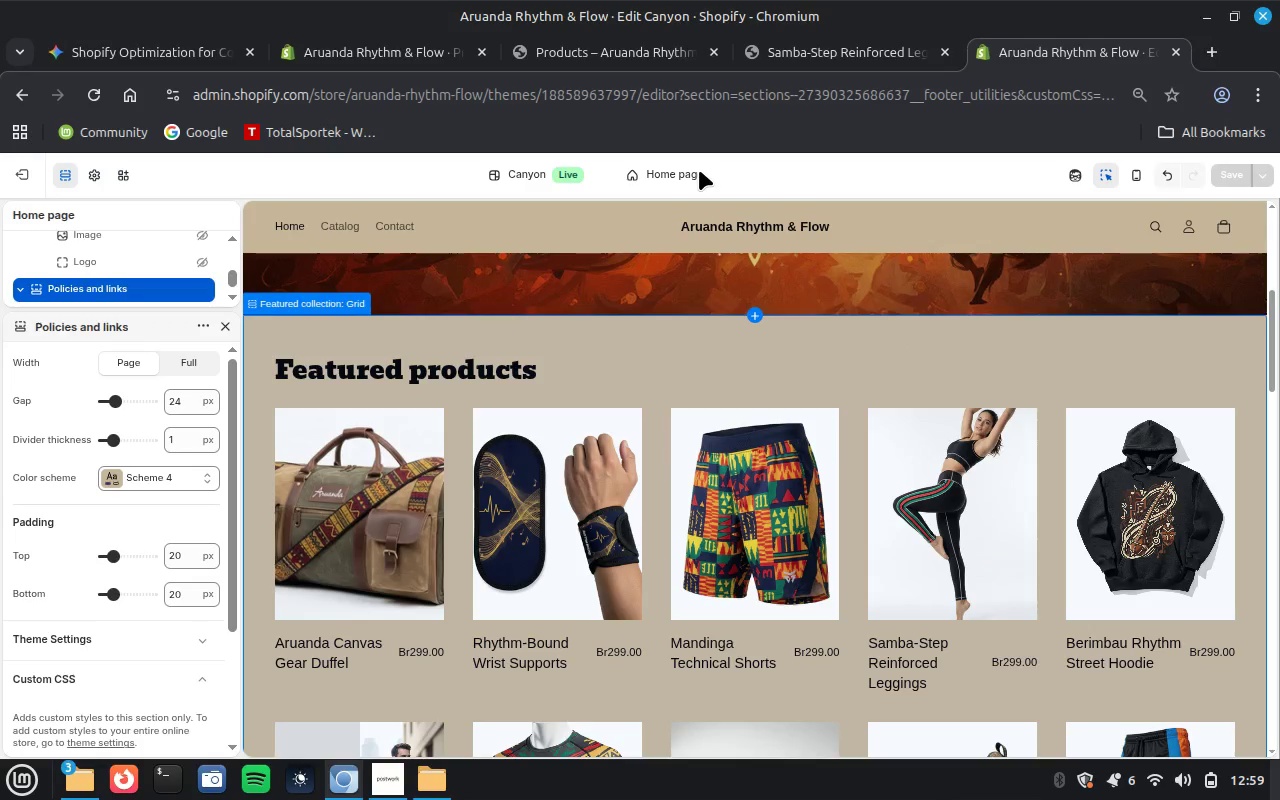 
wait(11.92)
 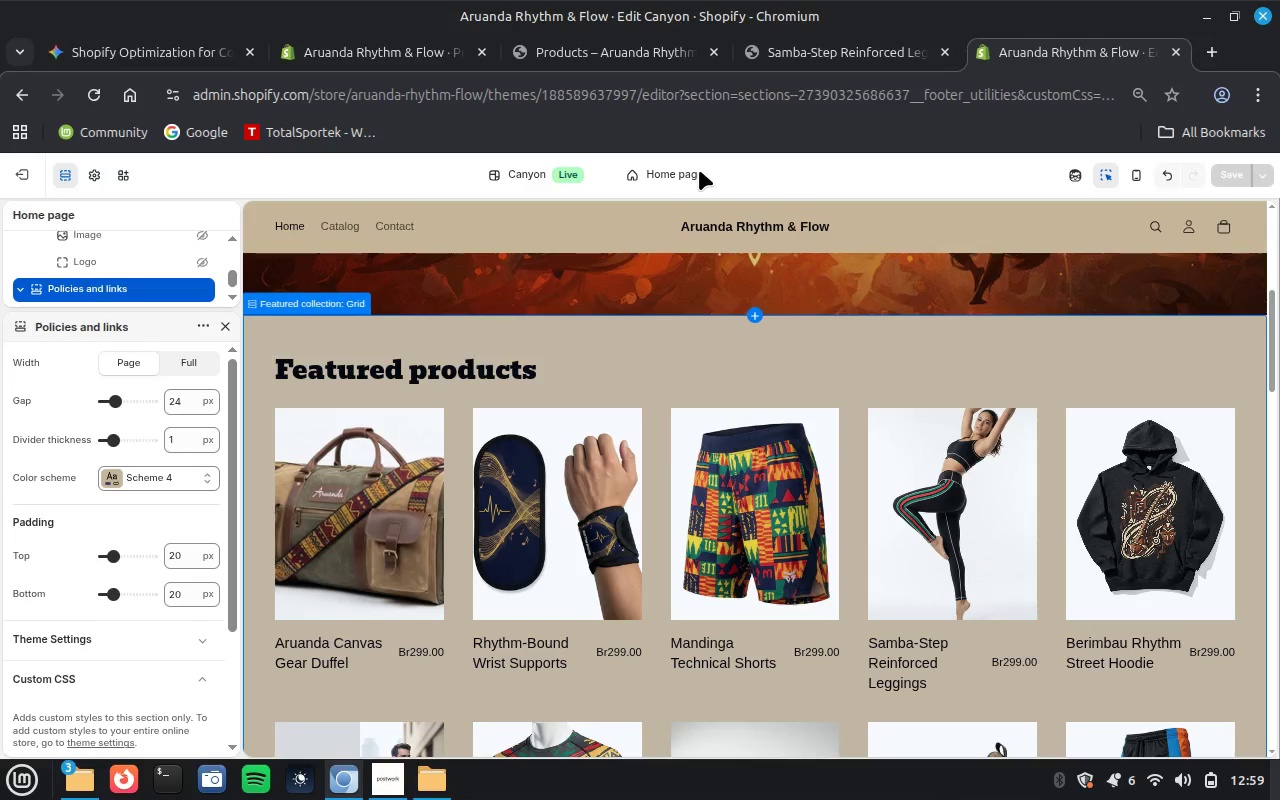 
left_click([685, 172])
 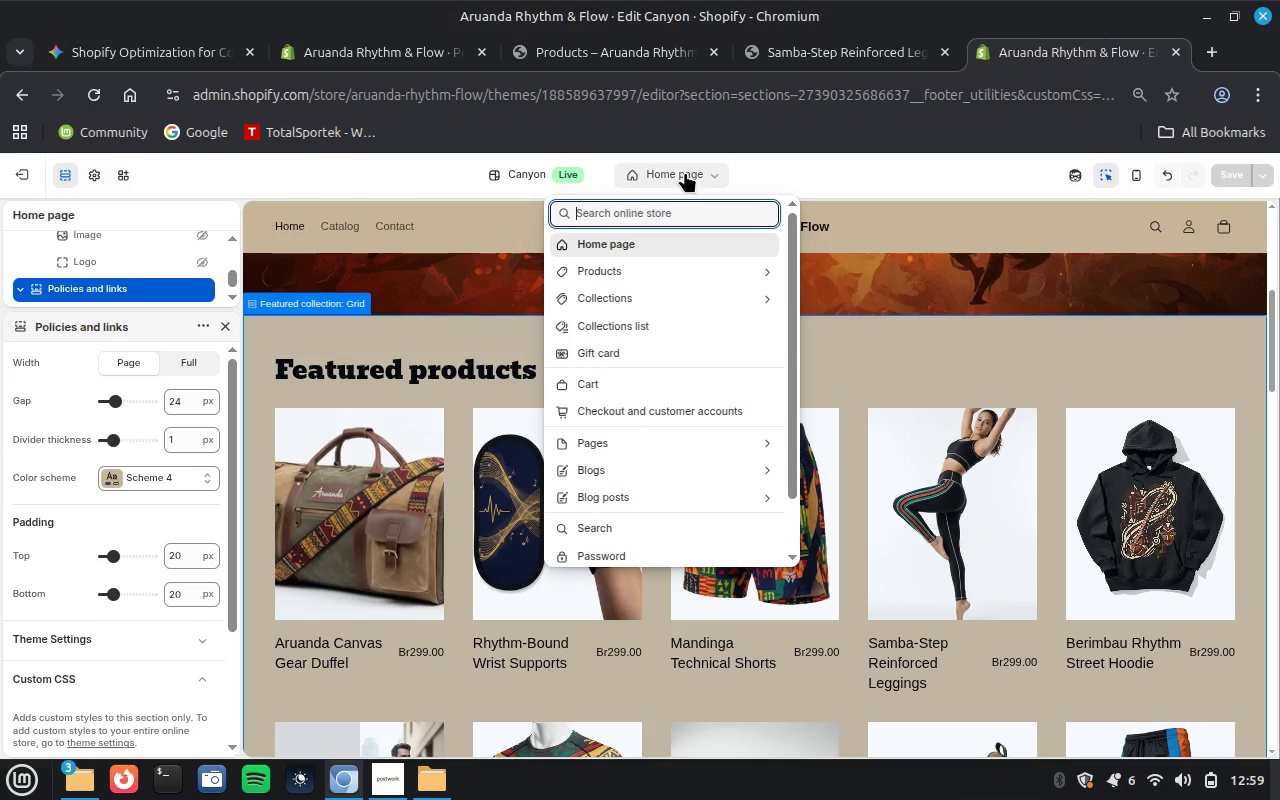 
wait(6.71)
 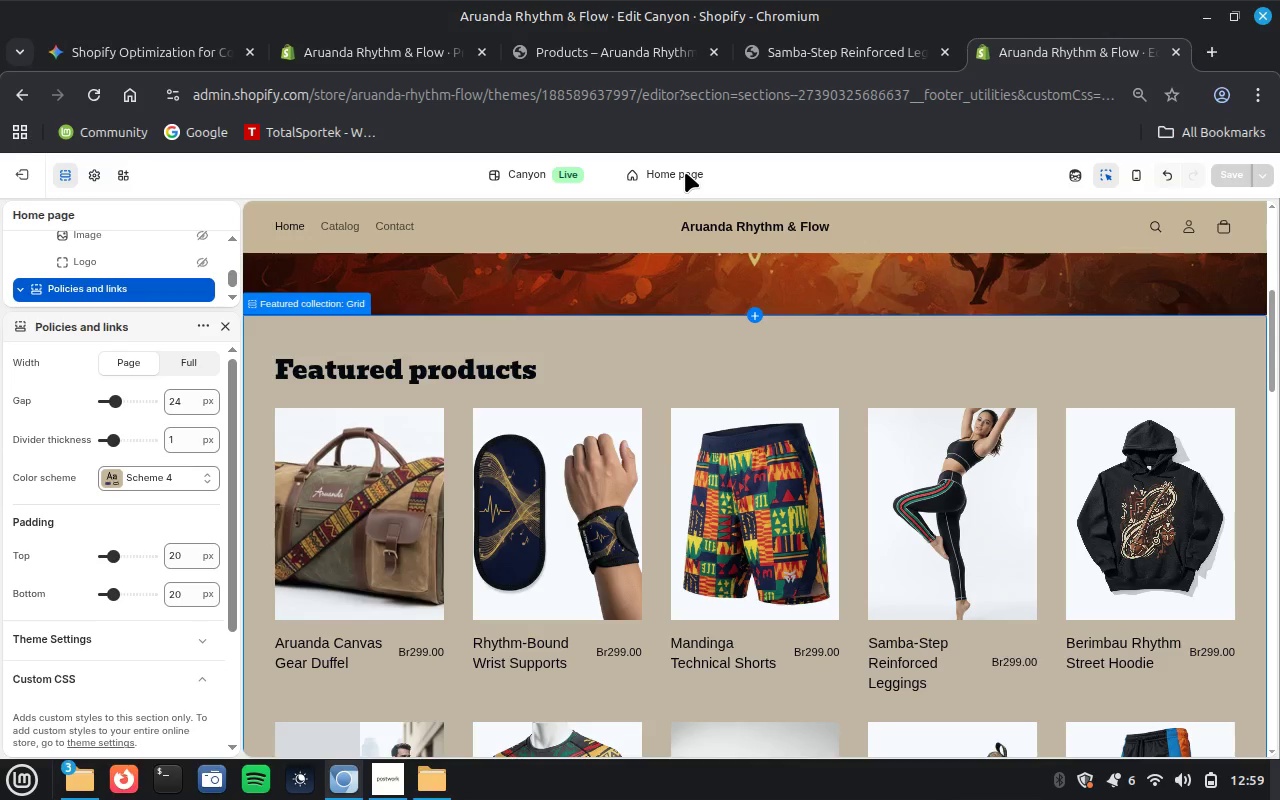 
left_click([616, 270])
 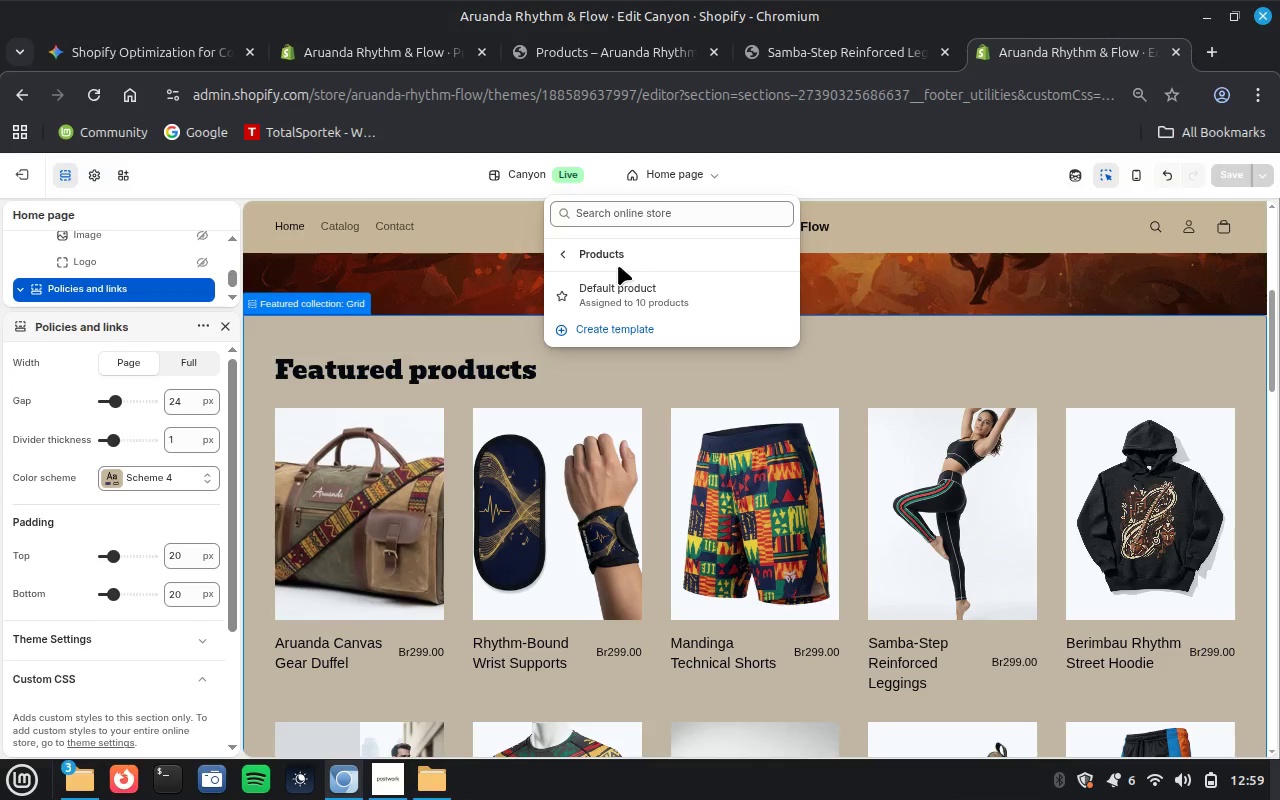 
left_click([644, 291])
 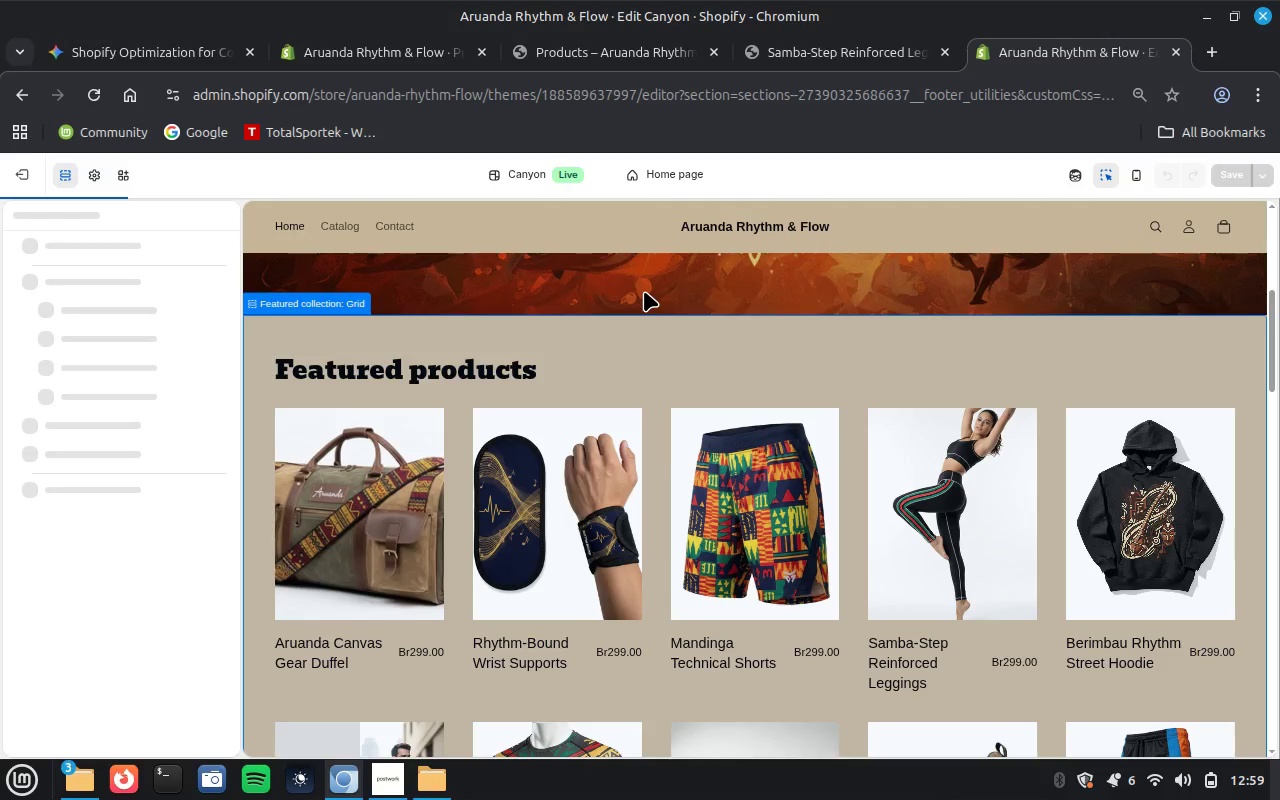 
wait(8.73)
 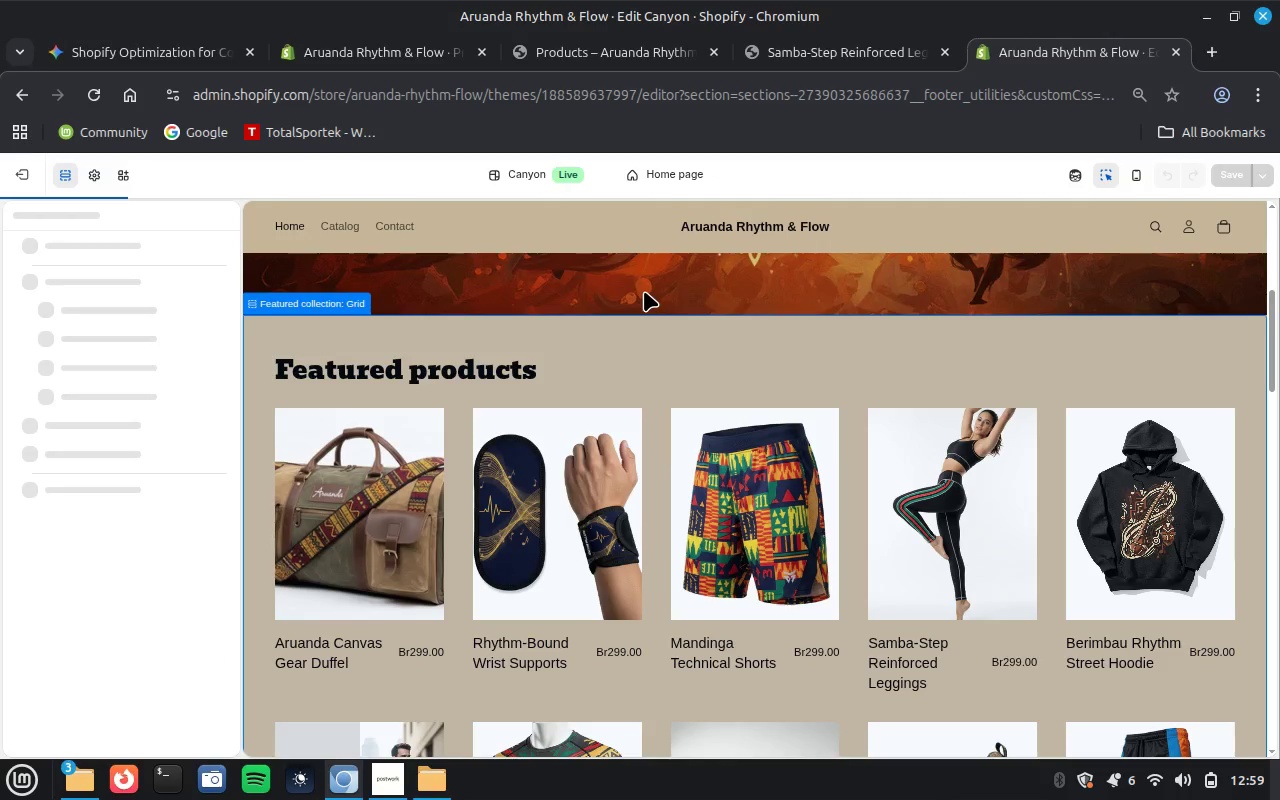 
scroll: coordinate [713, 479], scroll_direction: down, amount: 17.0
 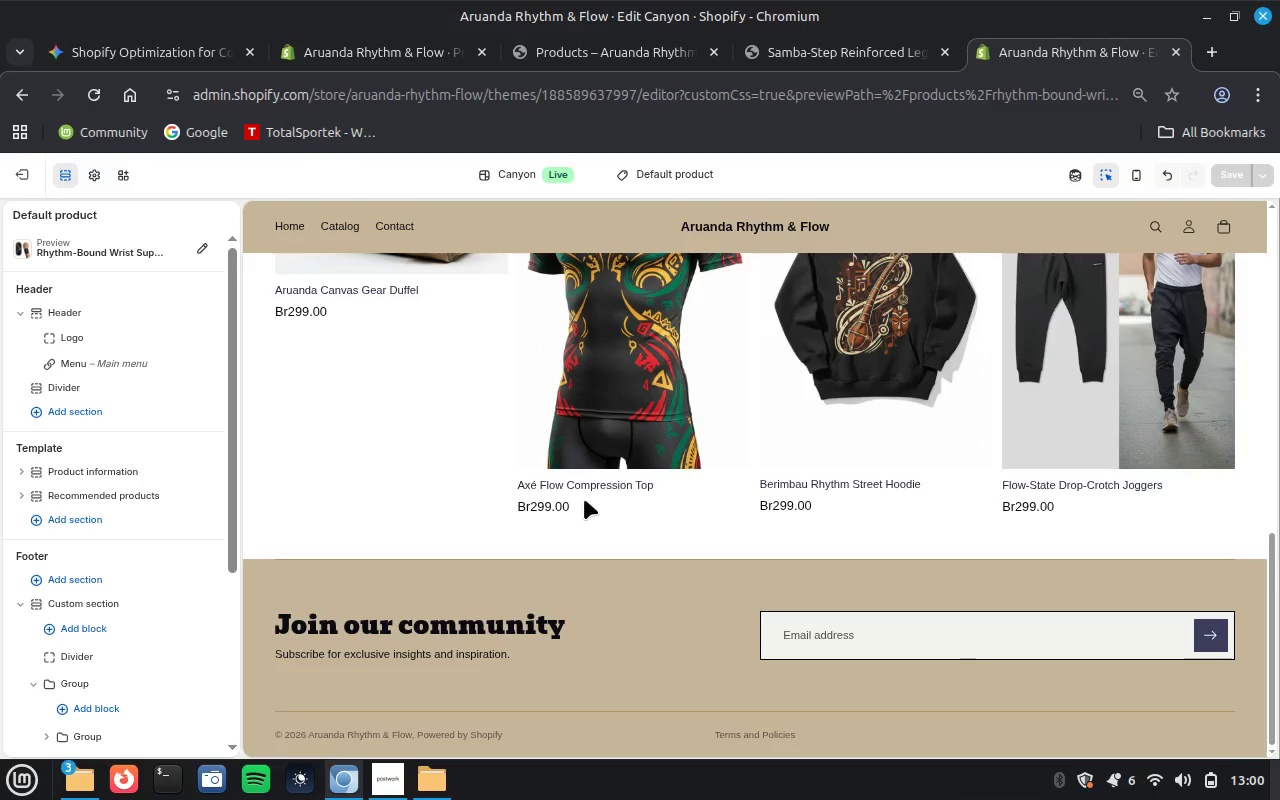 
left_click([584, 499])
 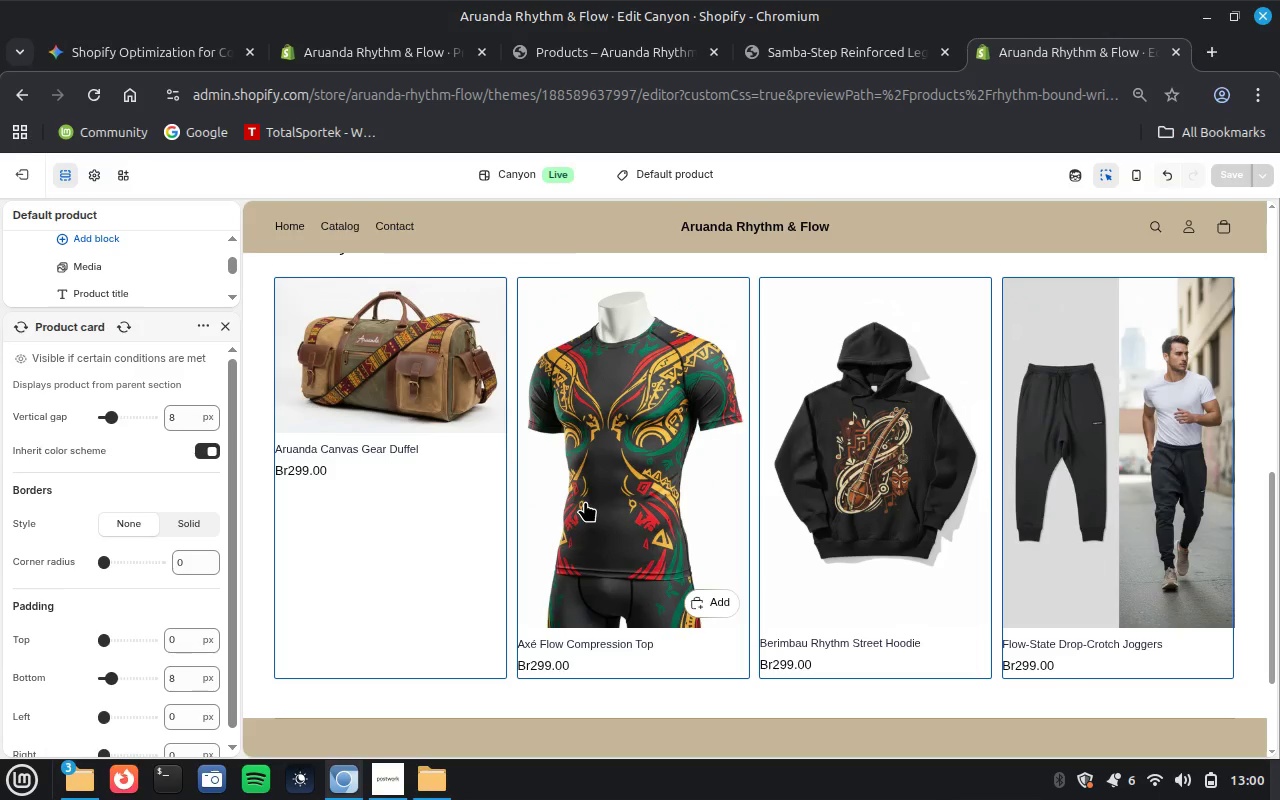 
wait(20.65)
 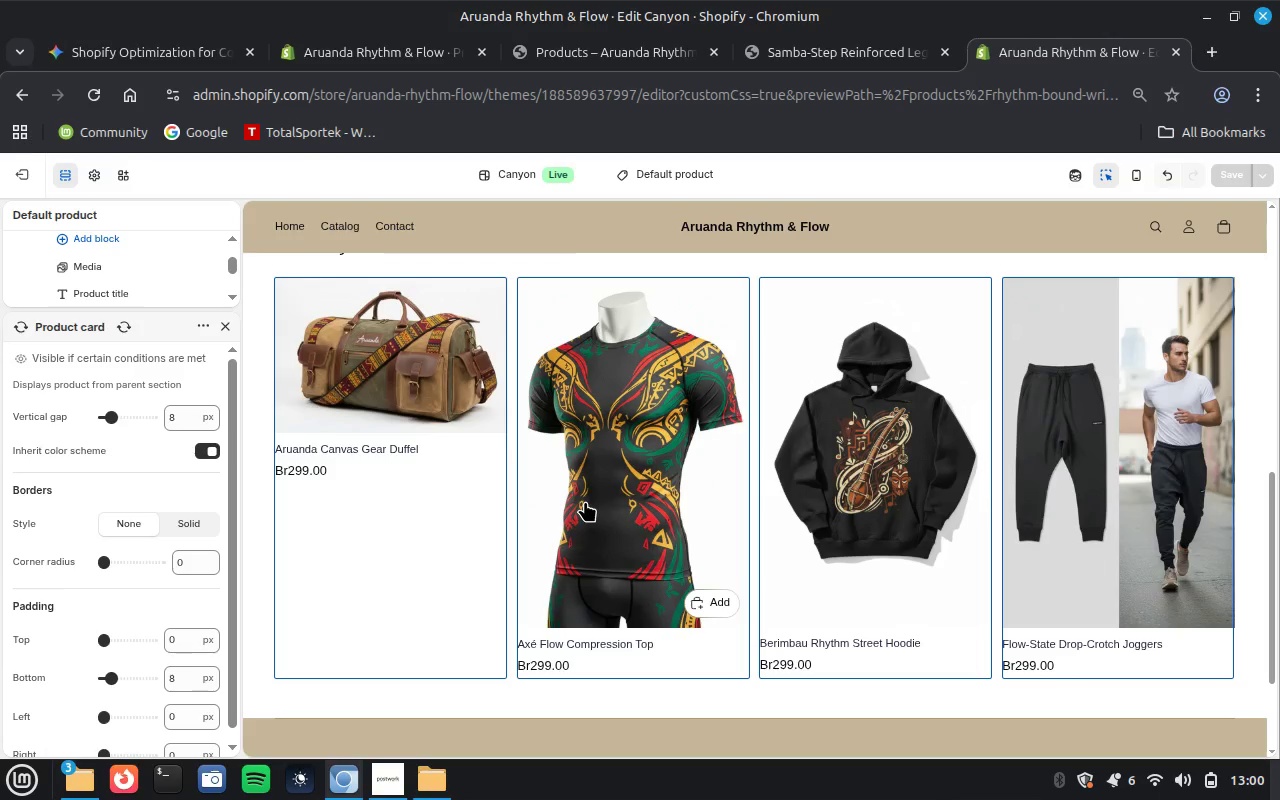 
left_click([585, 501])
 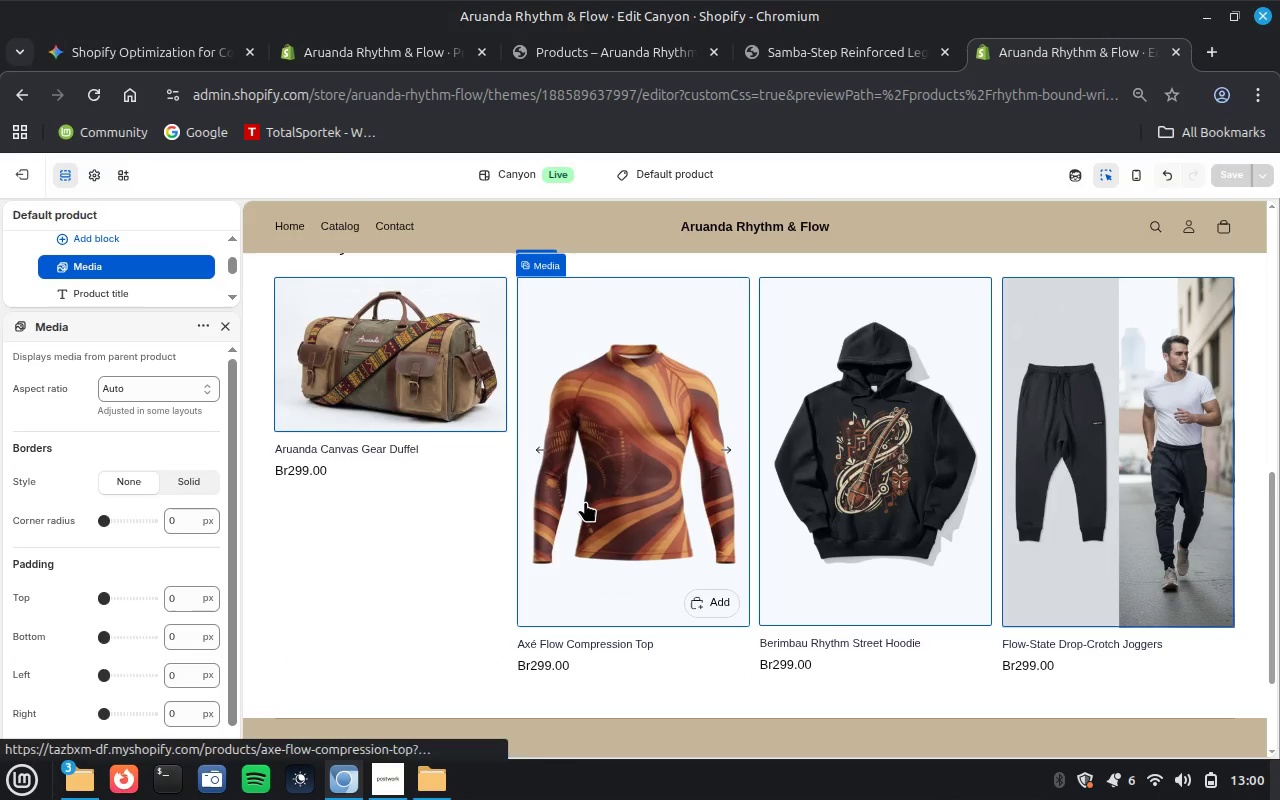 
wait(5.82)
 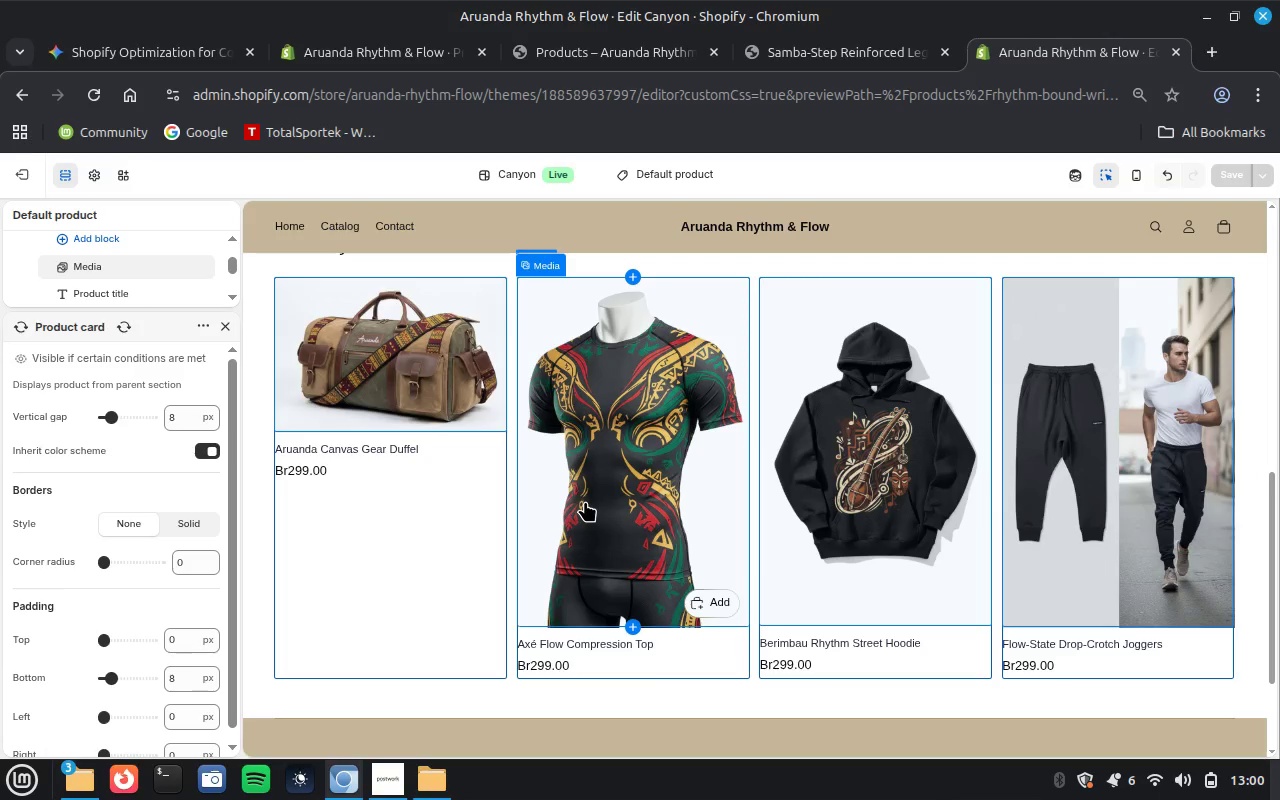 
left_click([195, 382])
 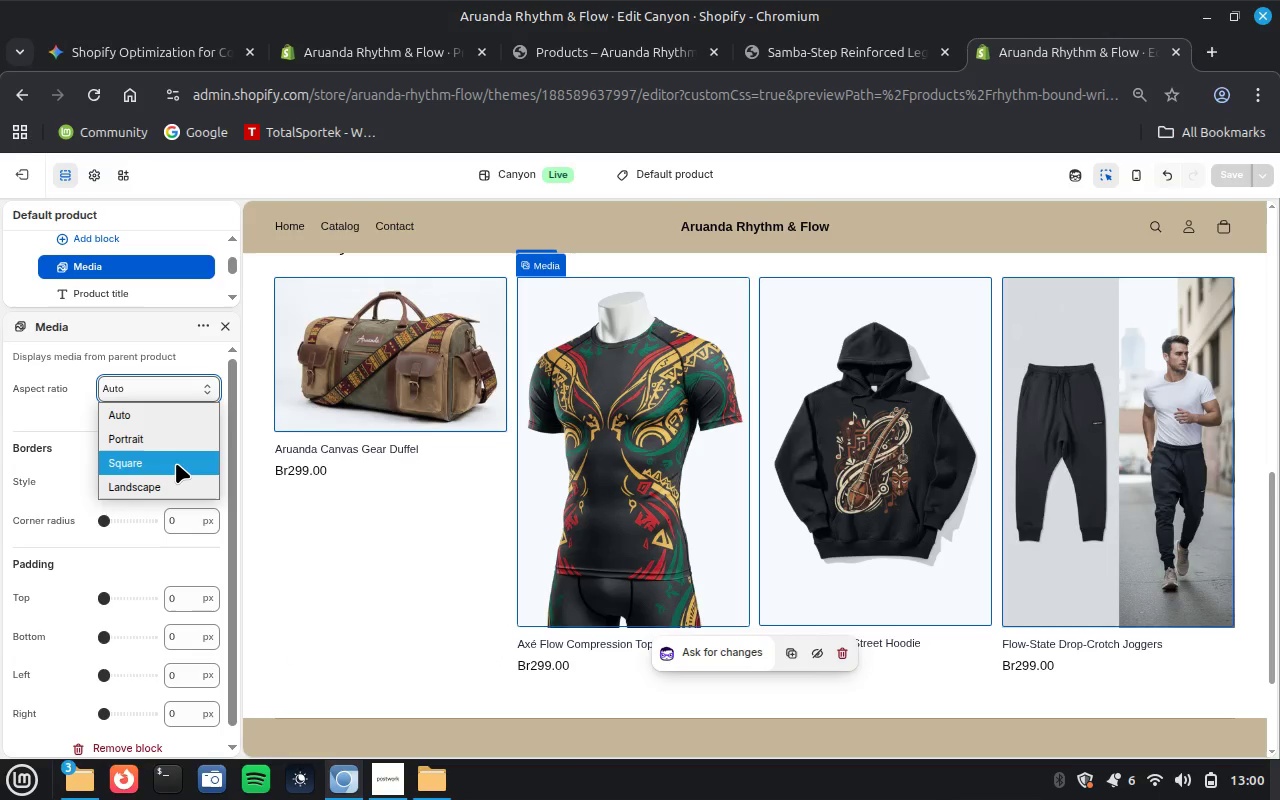 
left_click([176, 463])
 